 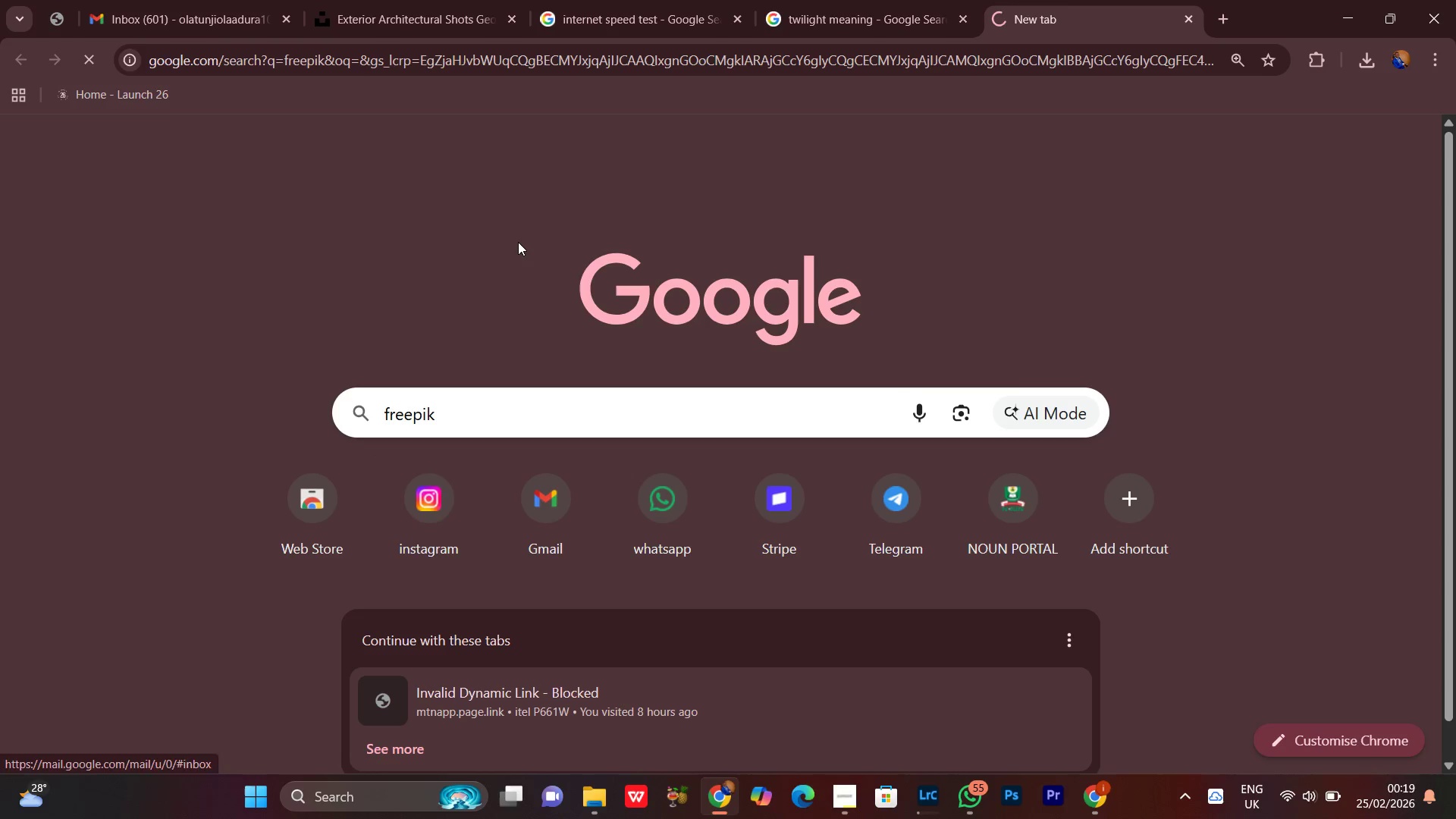 
left_click([1345, 12])
 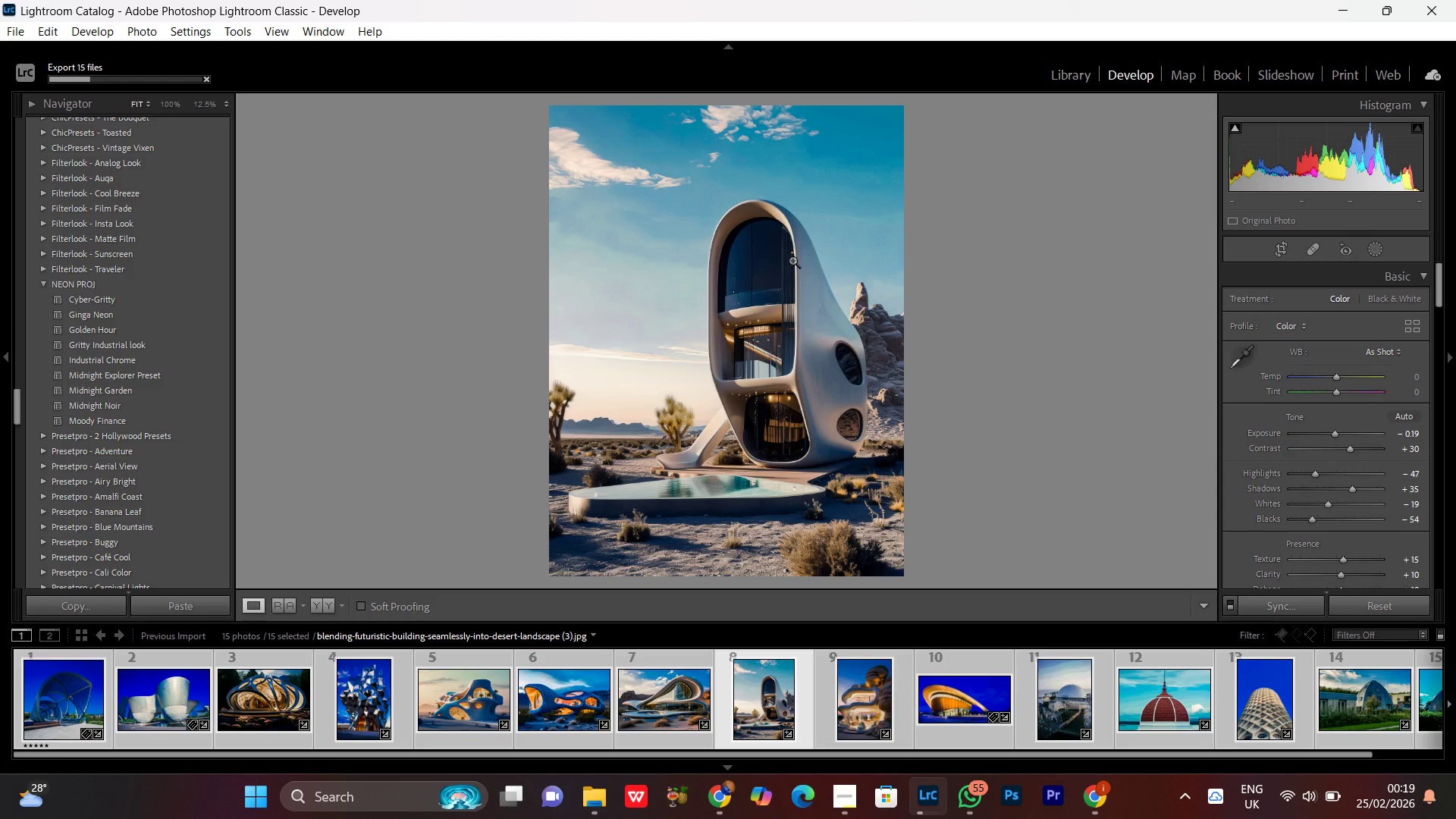 
double_click([767, 344])
 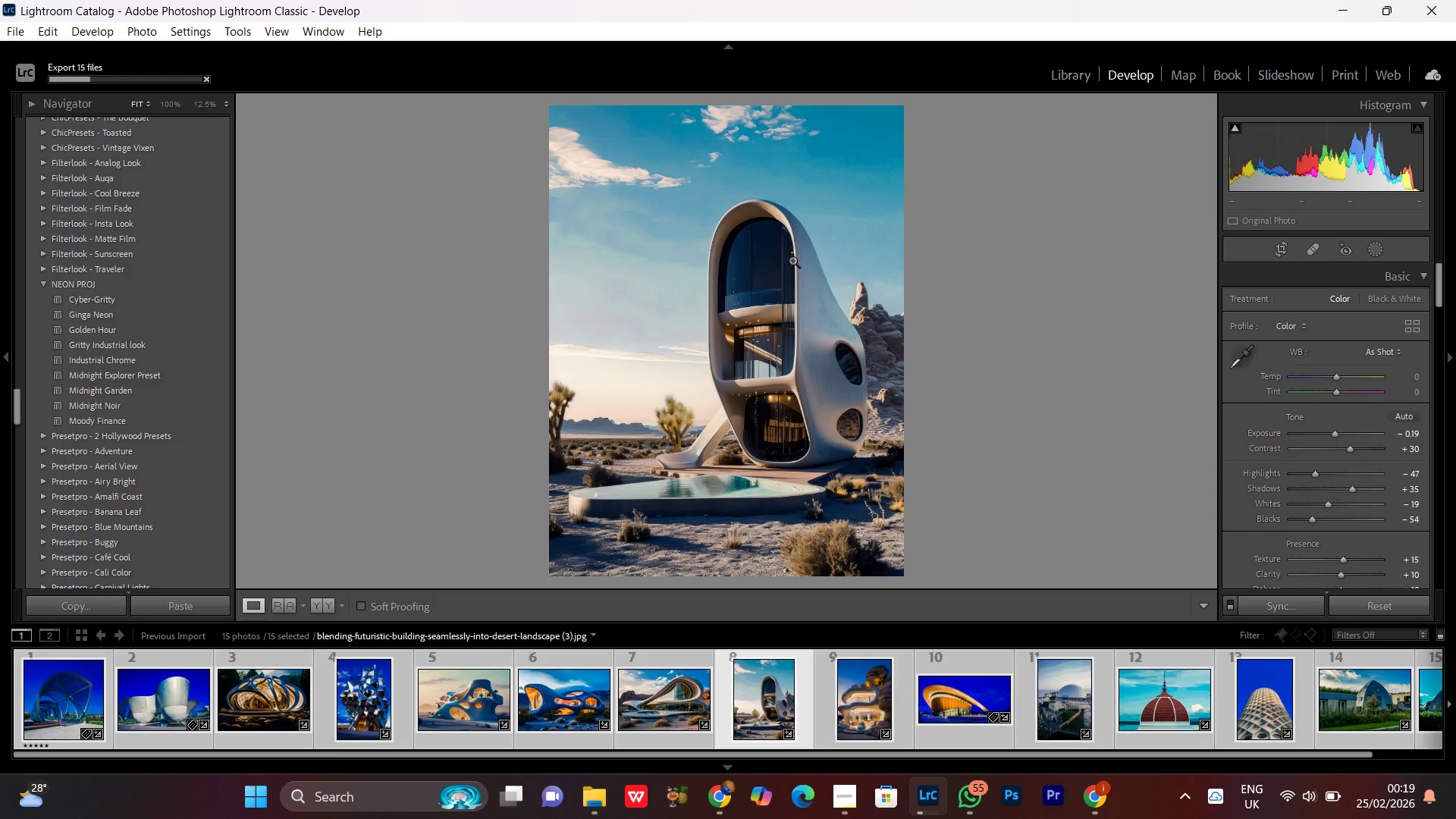 
triple_click([767, 344])
 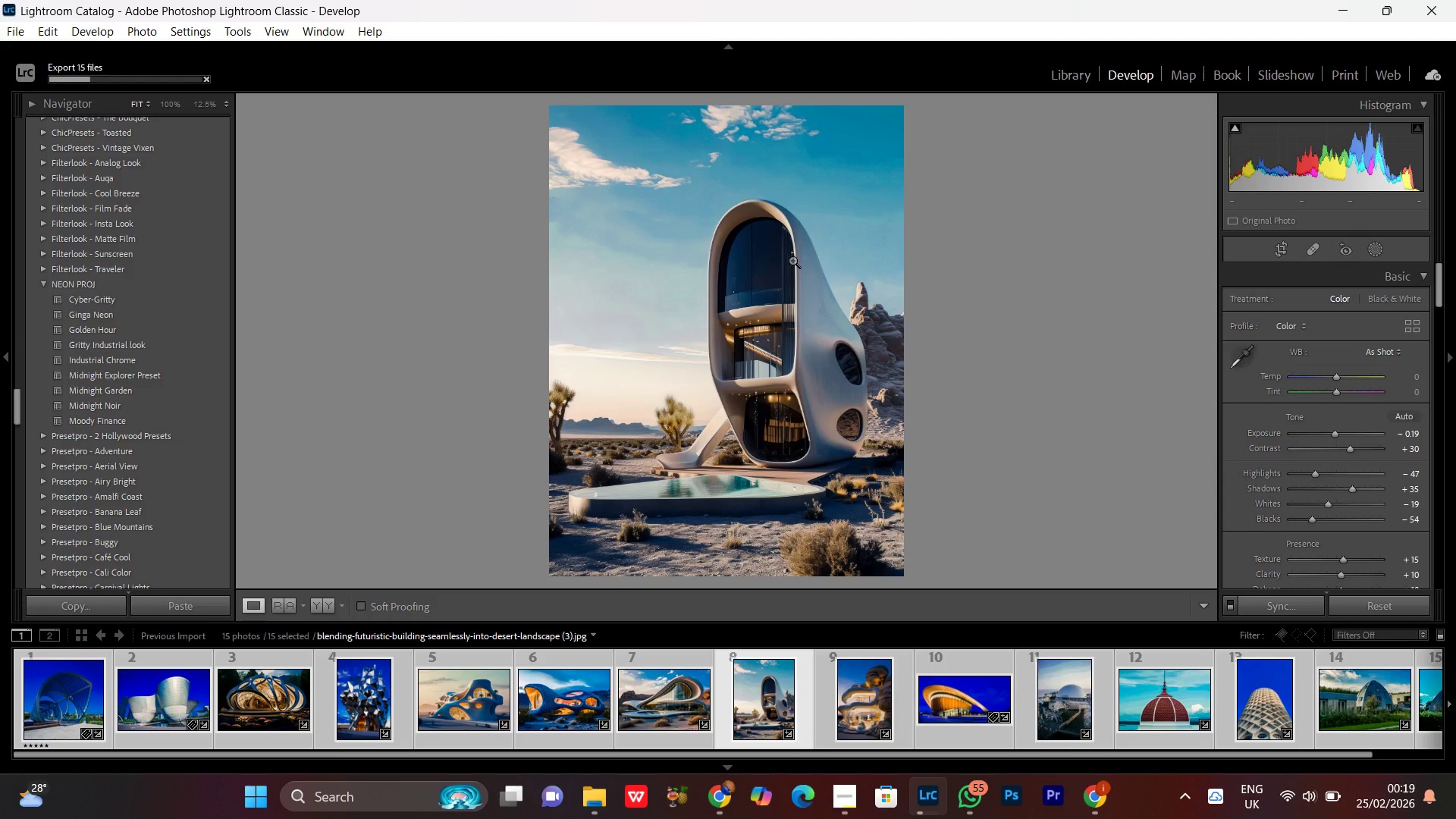 
triple_click([769, 340])
 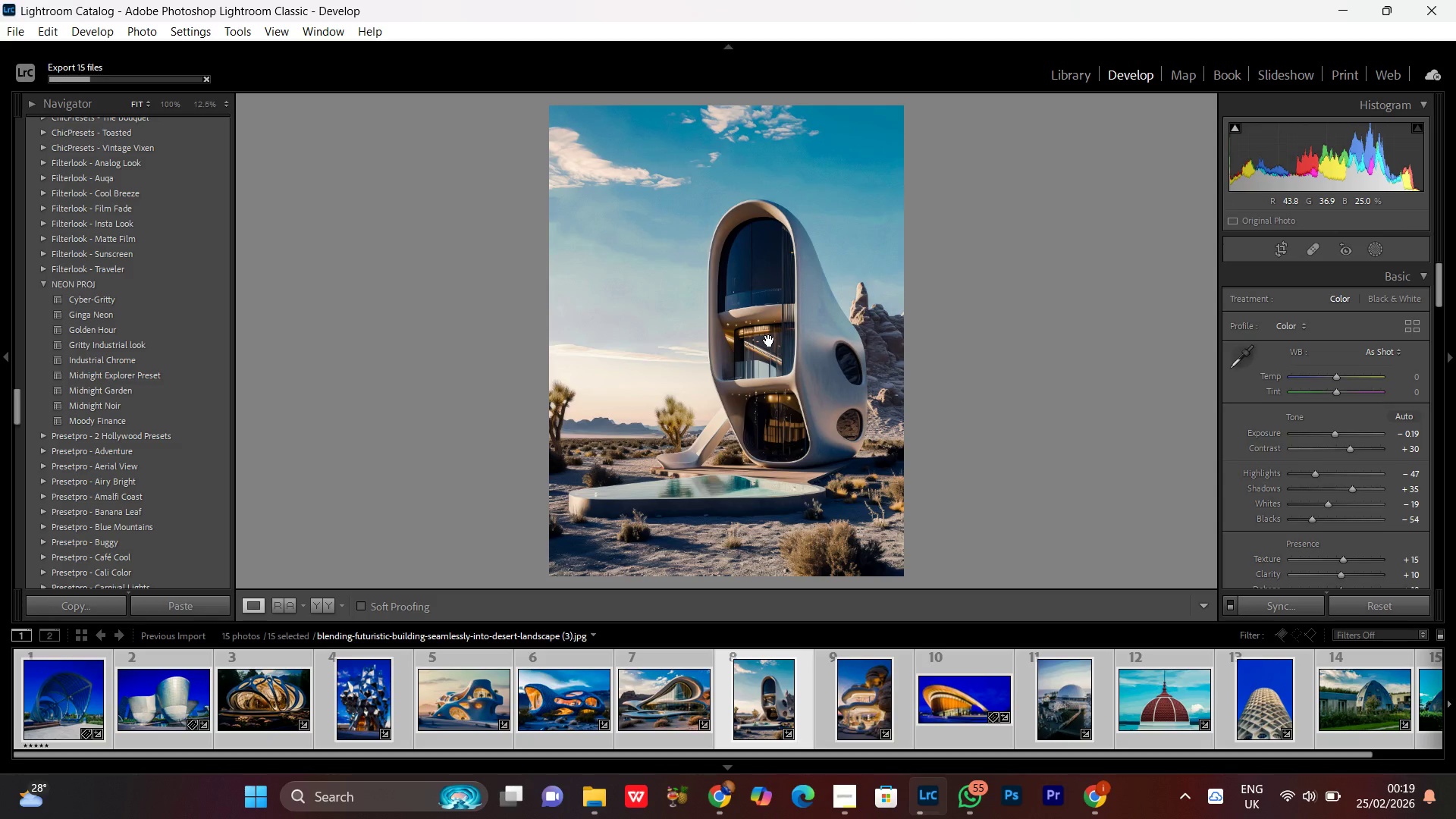 
left_click([1349, 8])
 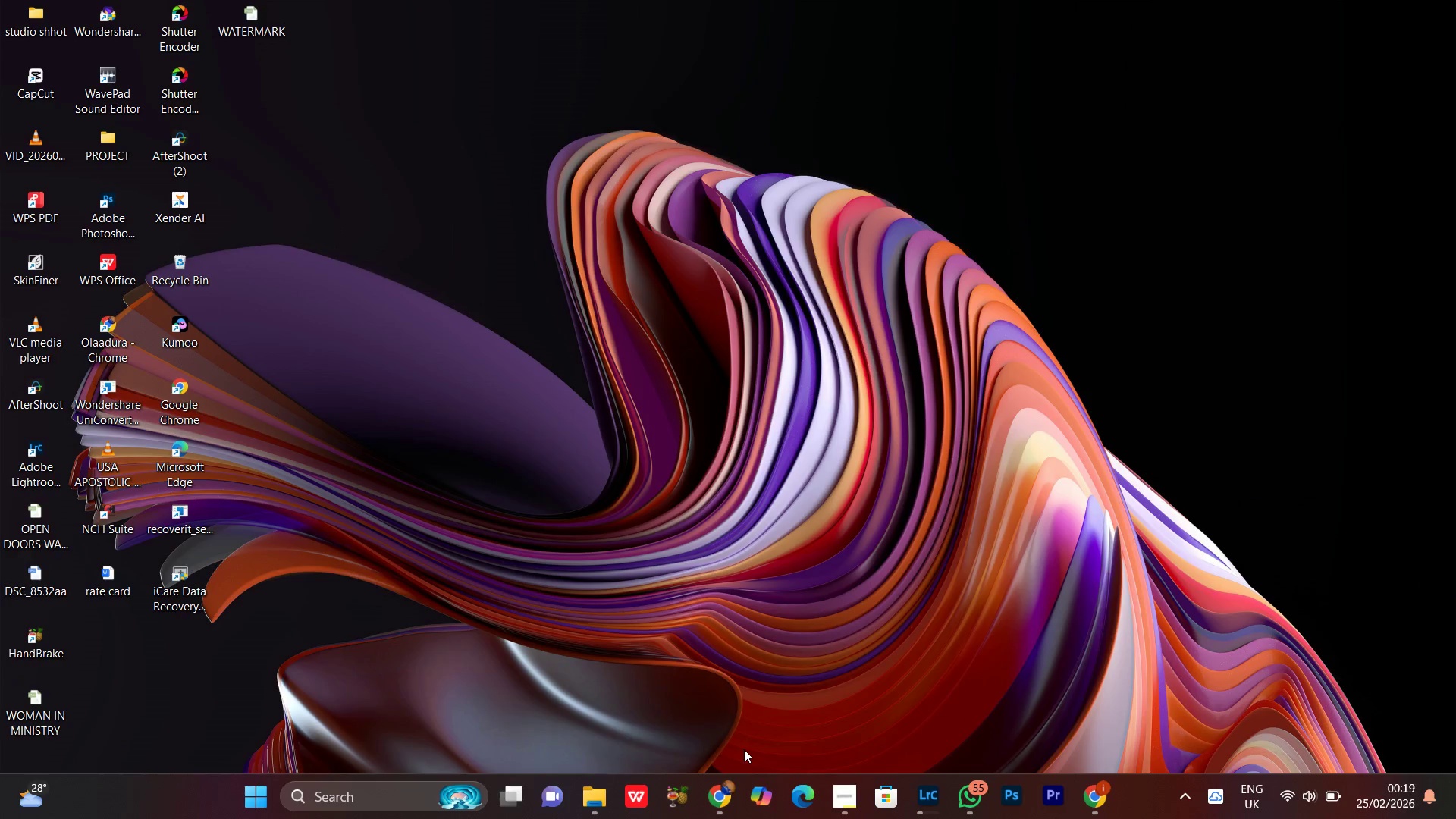 
left_click([724, 795])
 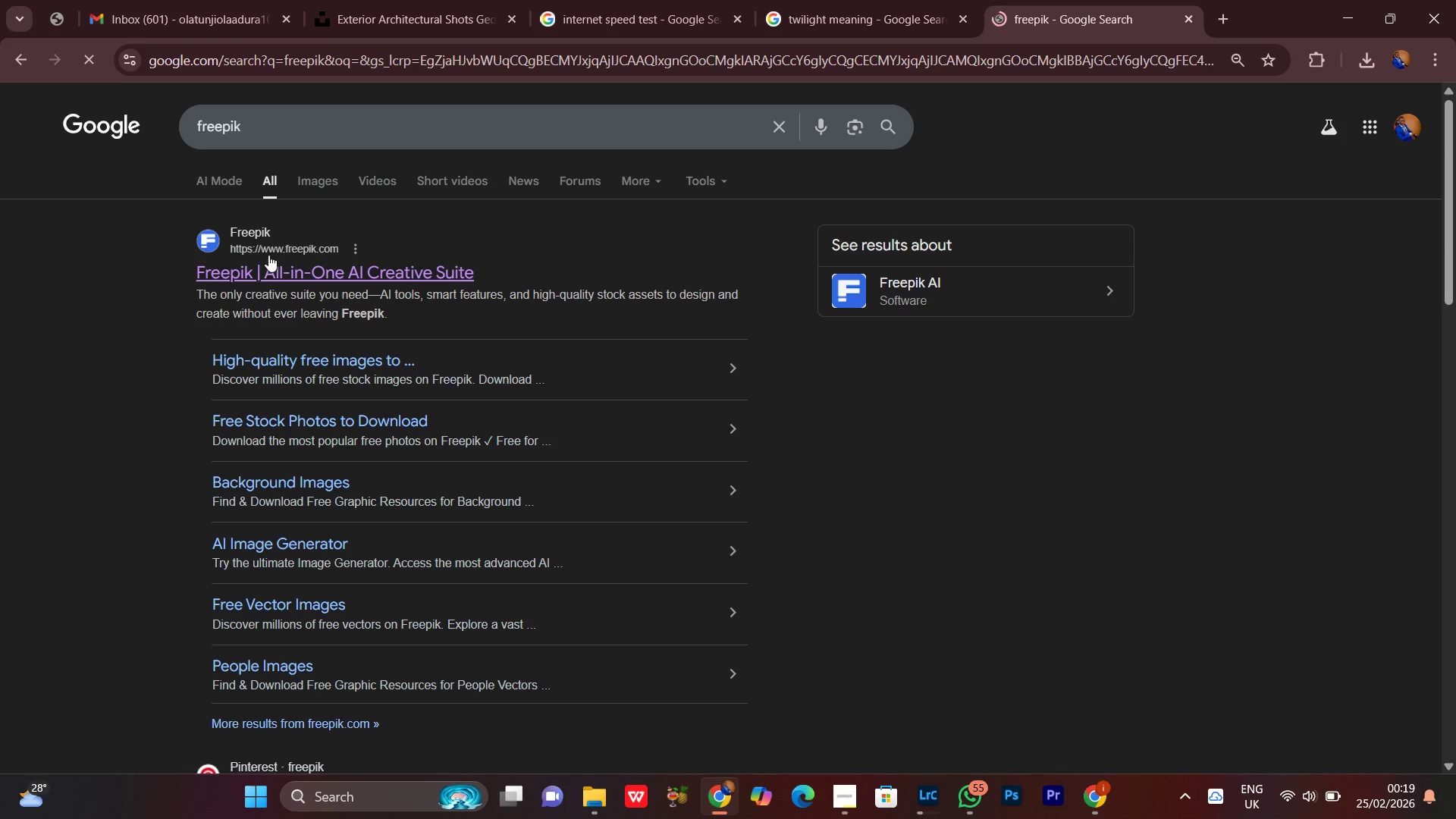 
left_click([276, 271])
 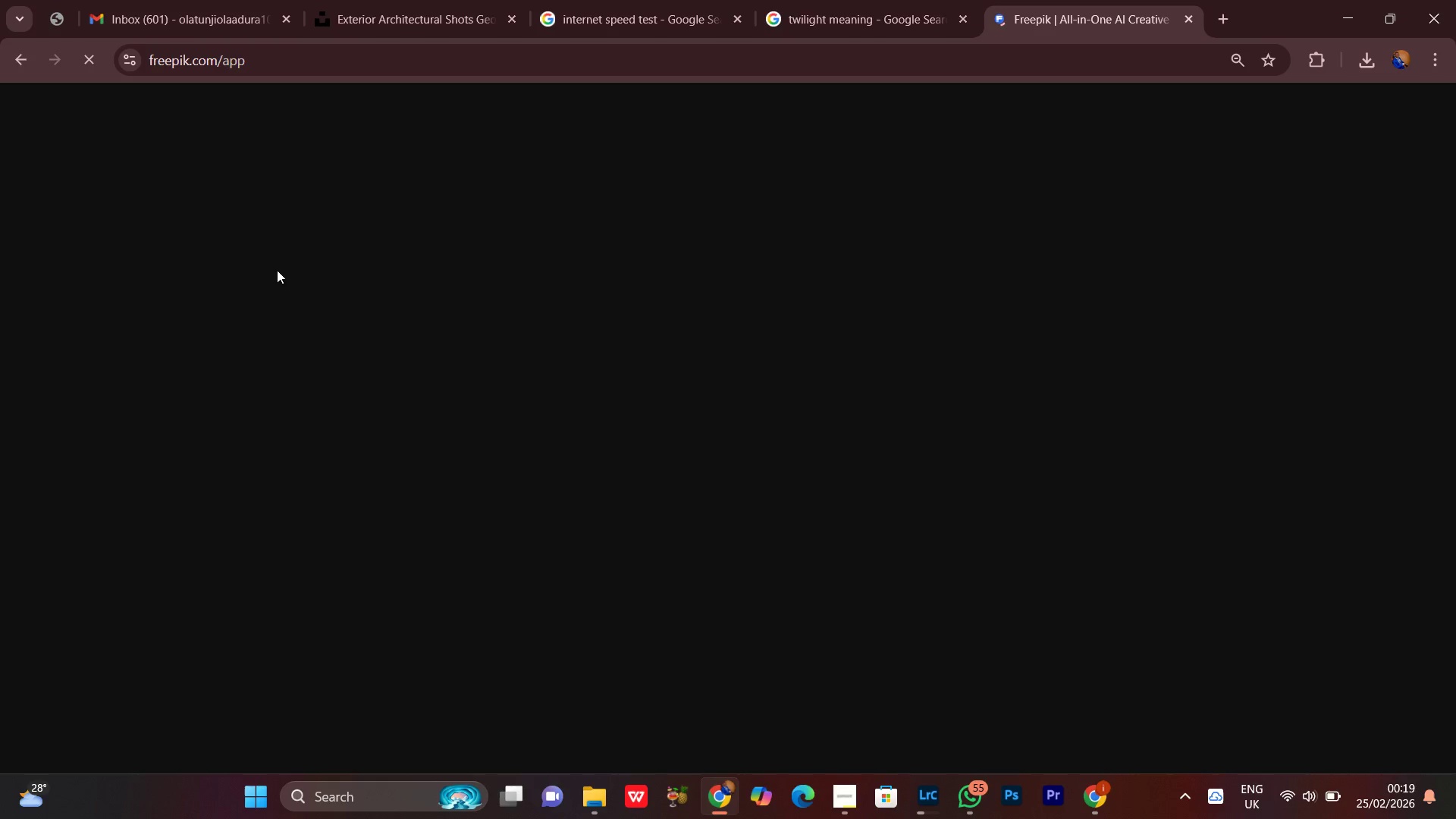 
wait(7.66)
 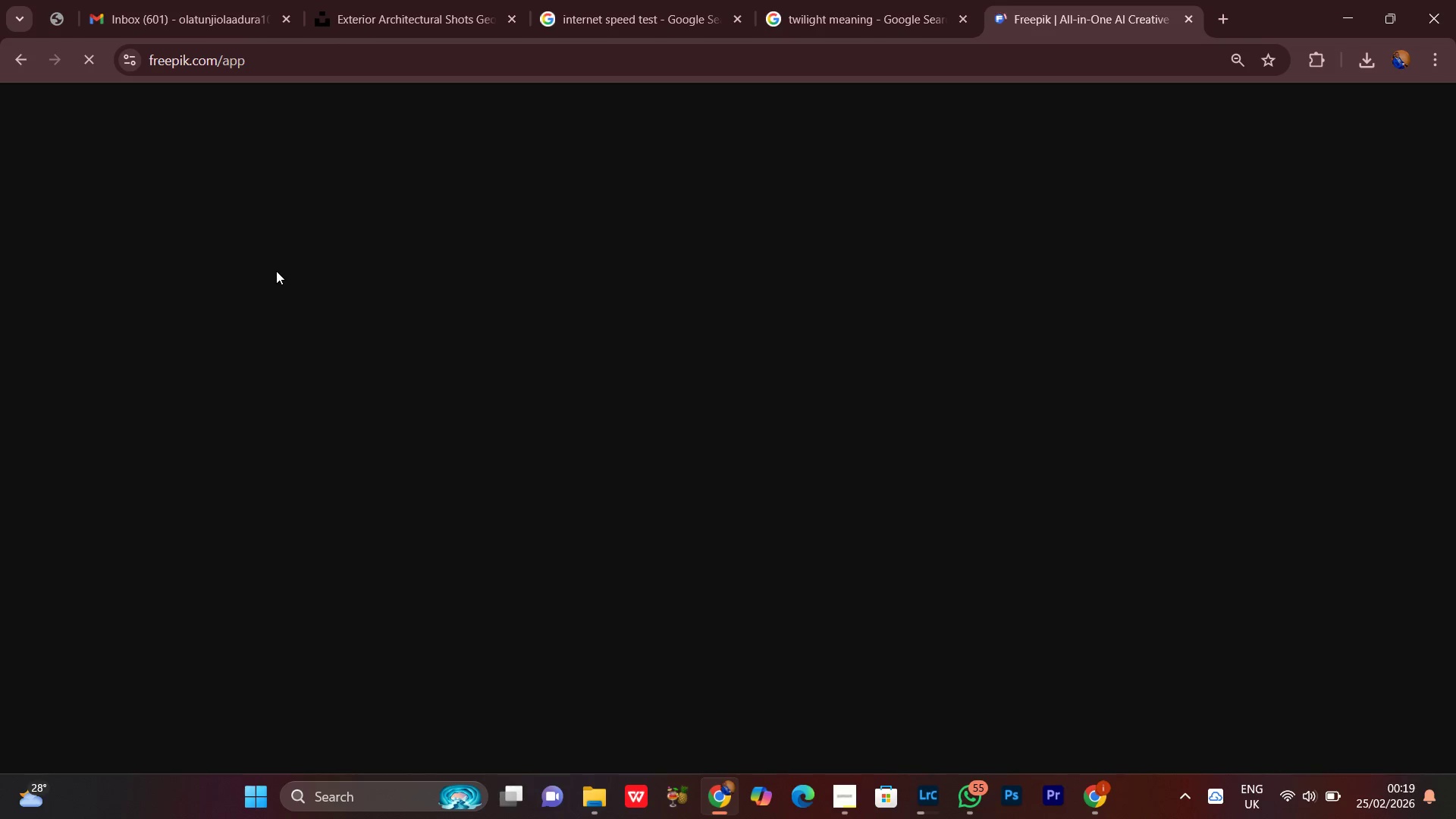 
left_click([562, 121])
 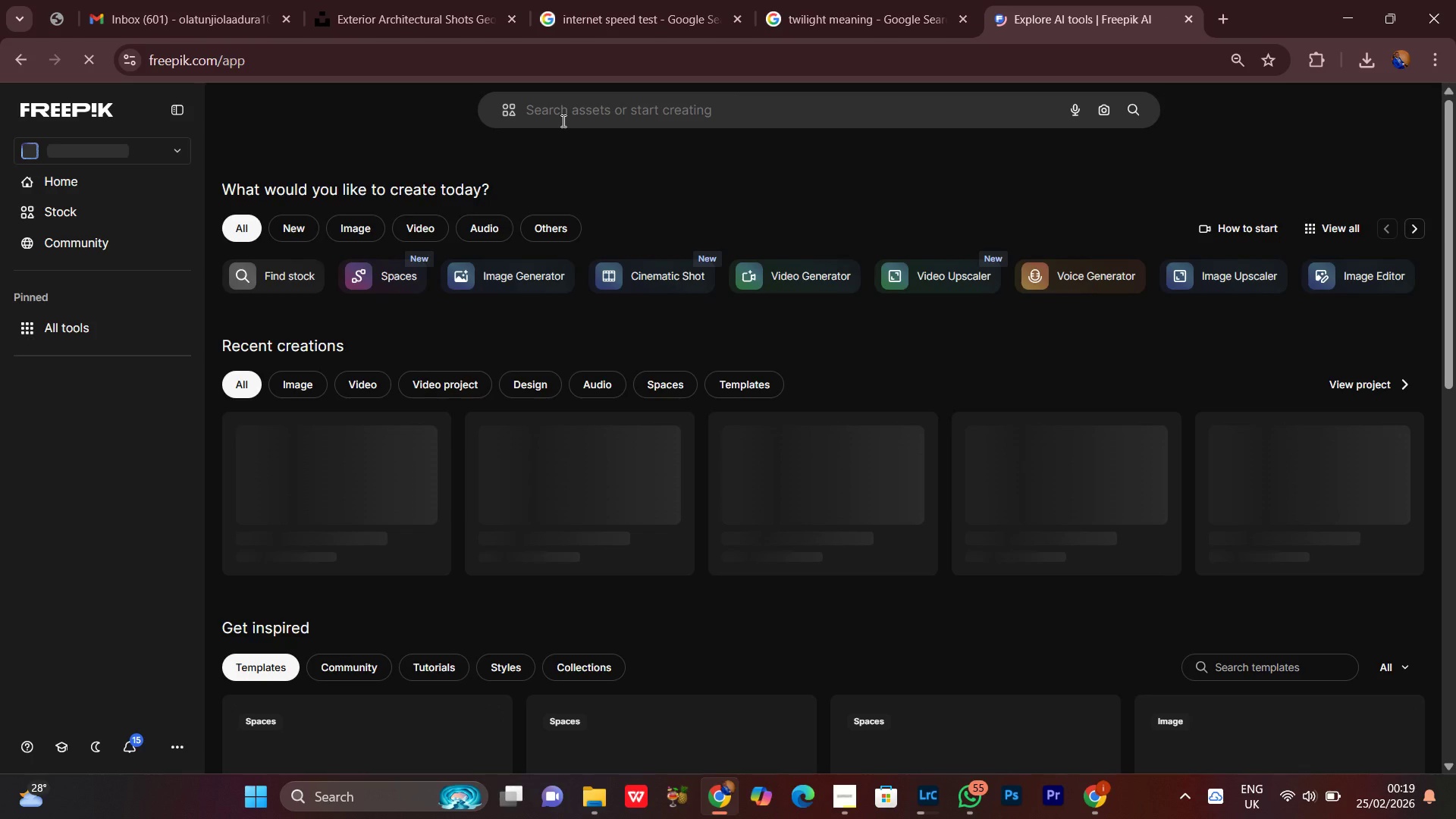 
key(Control+V)
 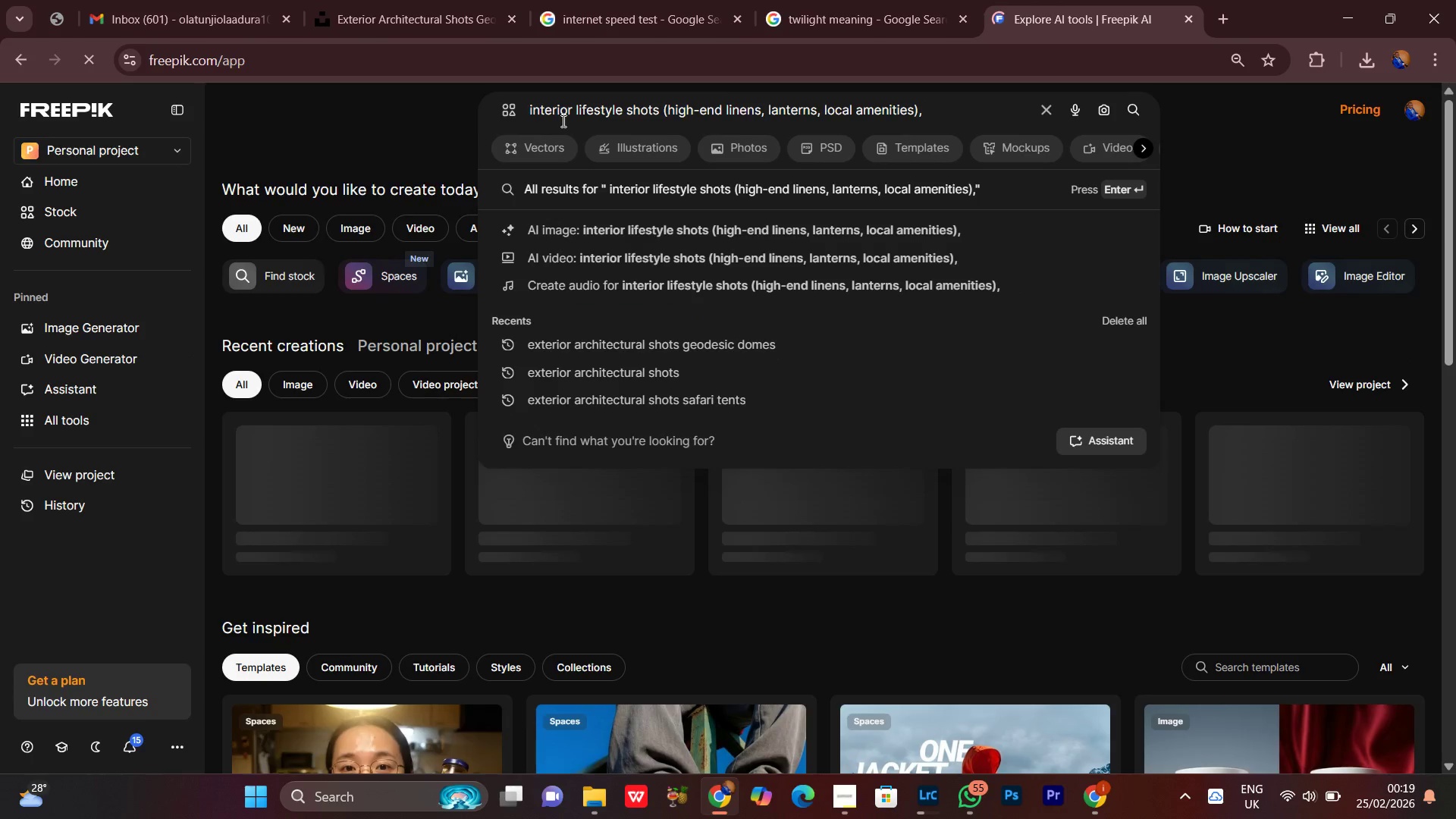 
key(Enter)
 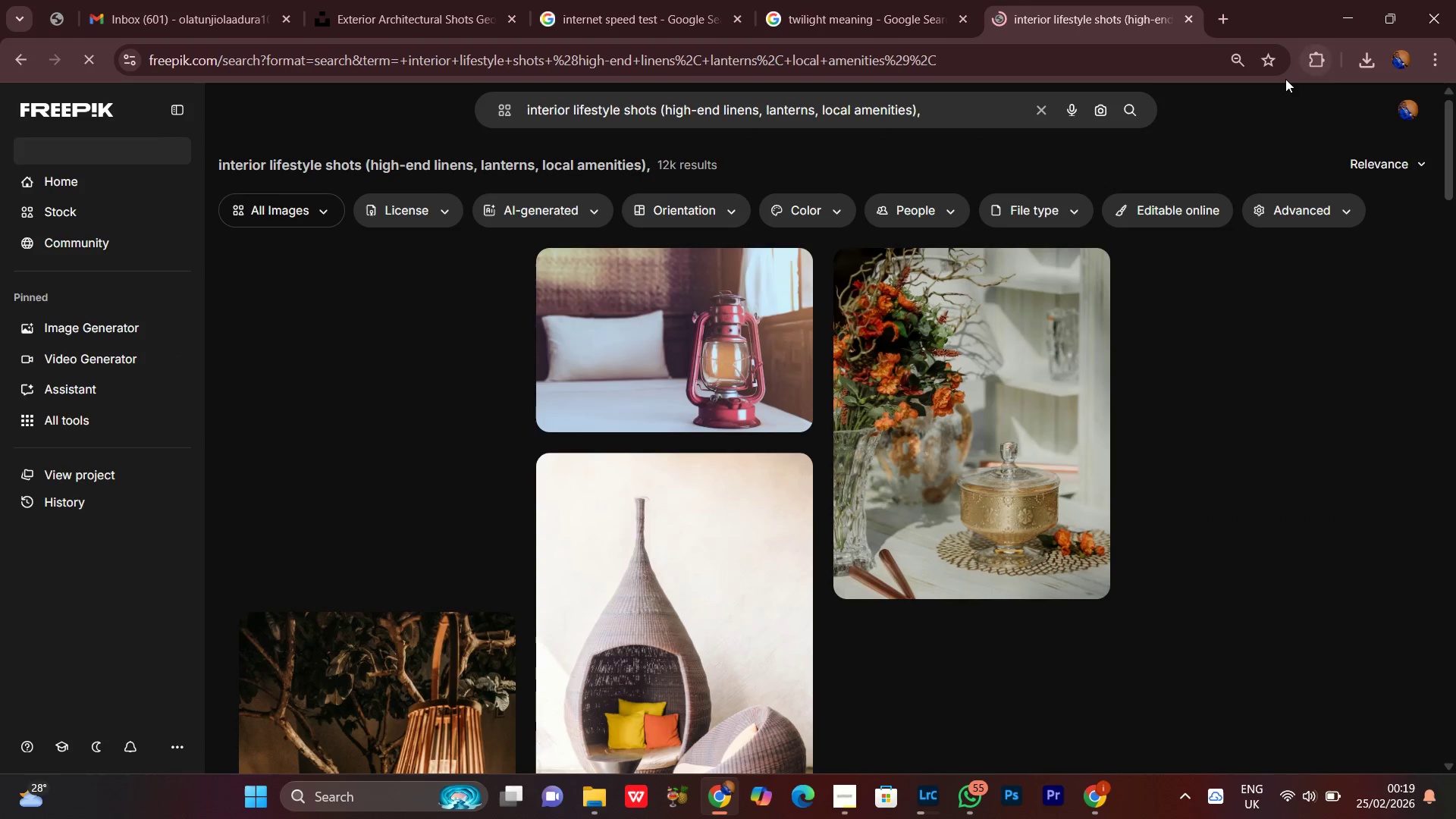 
left_click([1455, 0])
 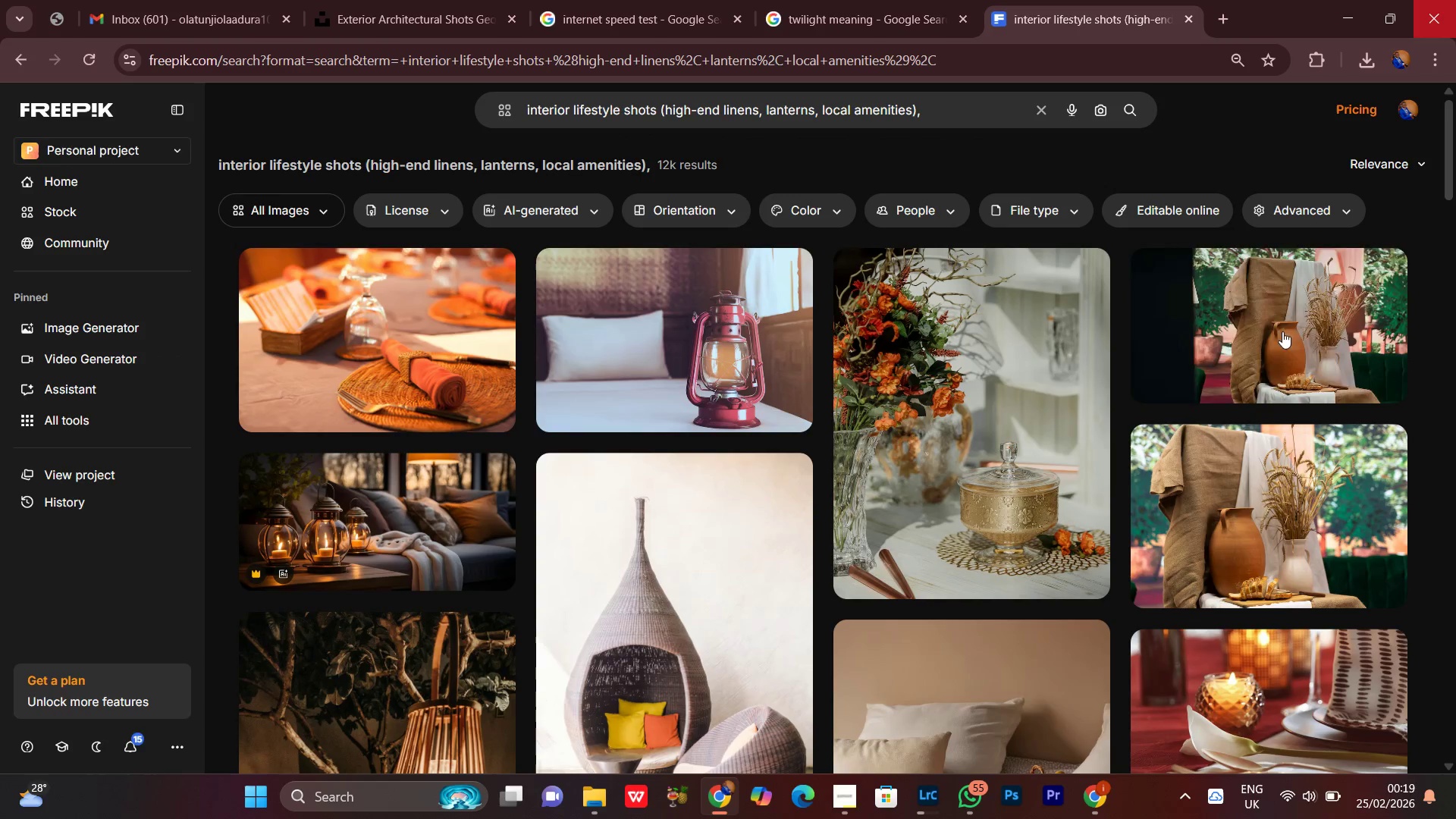 
left_click_drag(start_coordinate=[1269, 392], to_coordinate=[1199, 516])
 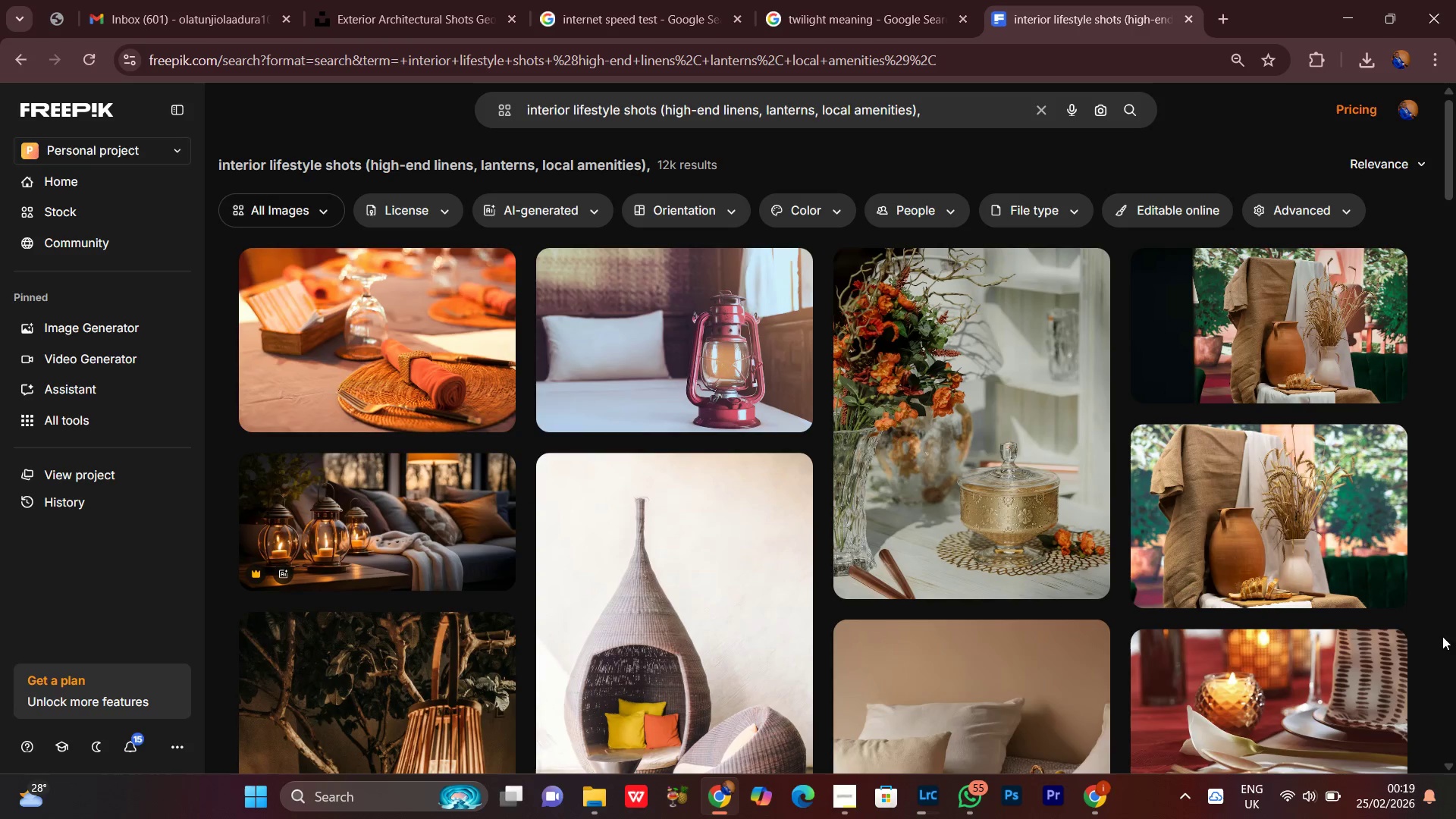 
left_click_drag(start_coordinate=[1048, 739], to_coordinate=[1045, 746])
 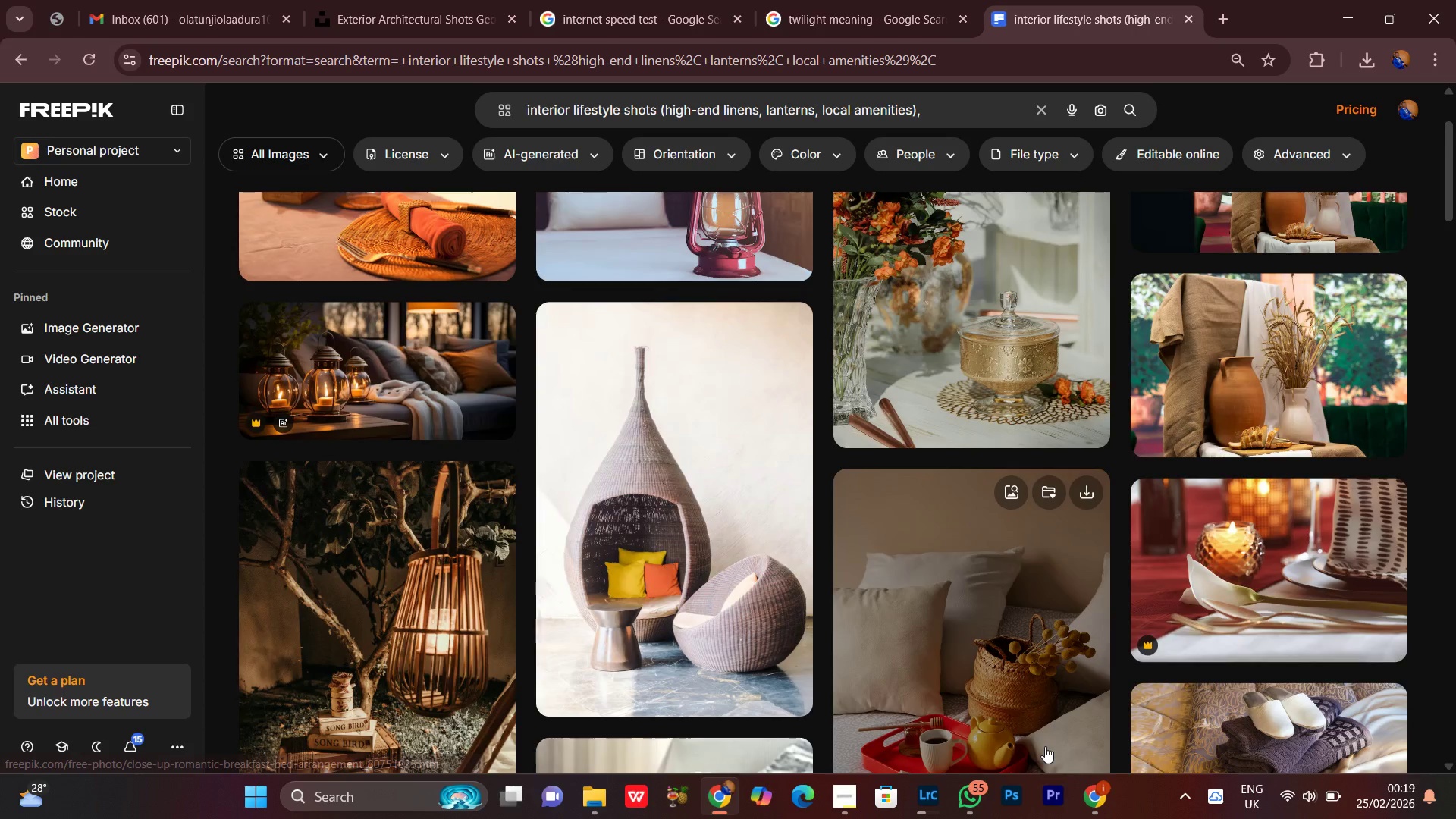 
left_click_drag(start_coordinate=[1047, 746], to_coordinate=[1263, 686])
 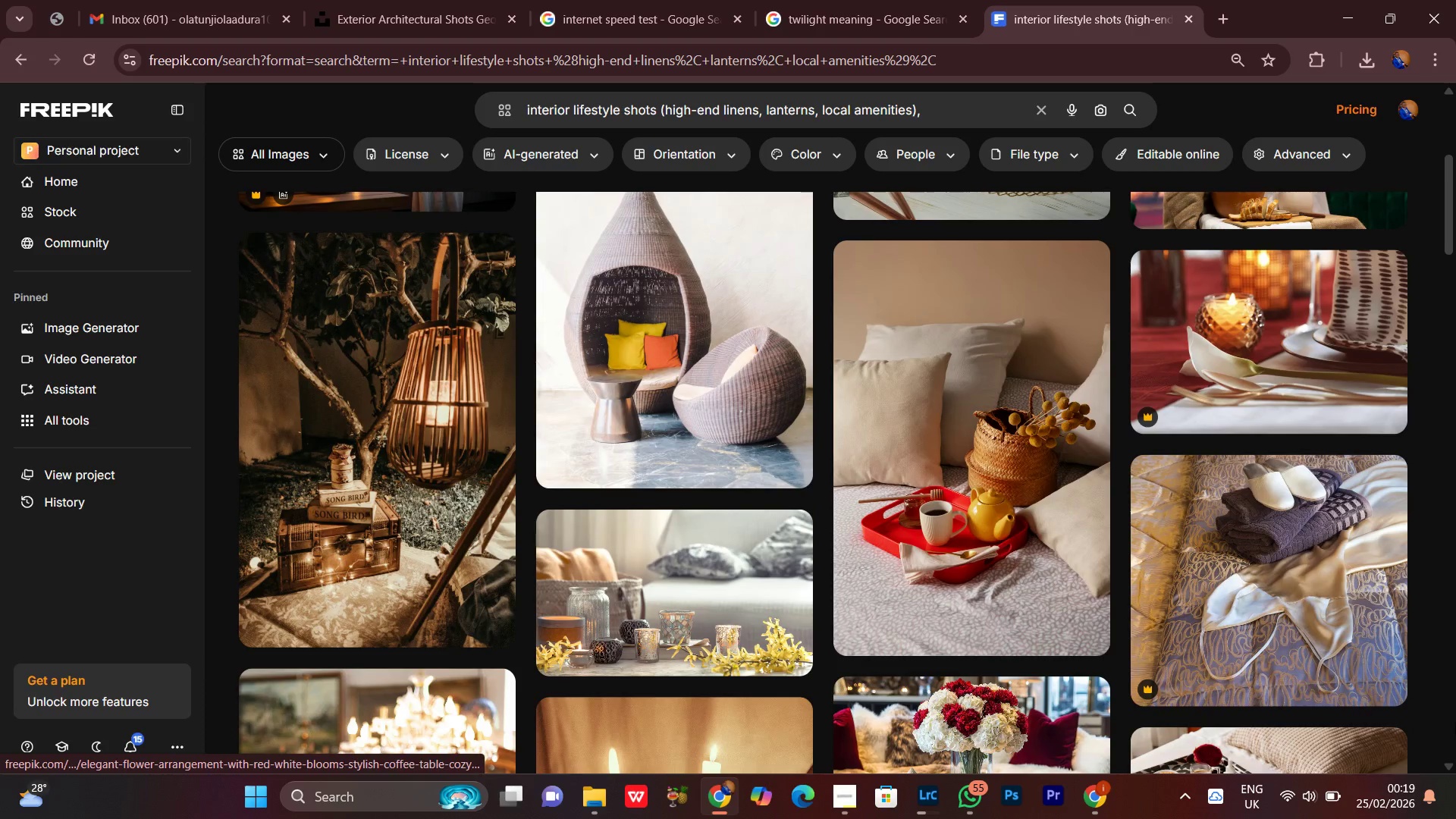 
scroll: coordinate [1048, 739], scroll_direction: down, amount: 4.0
 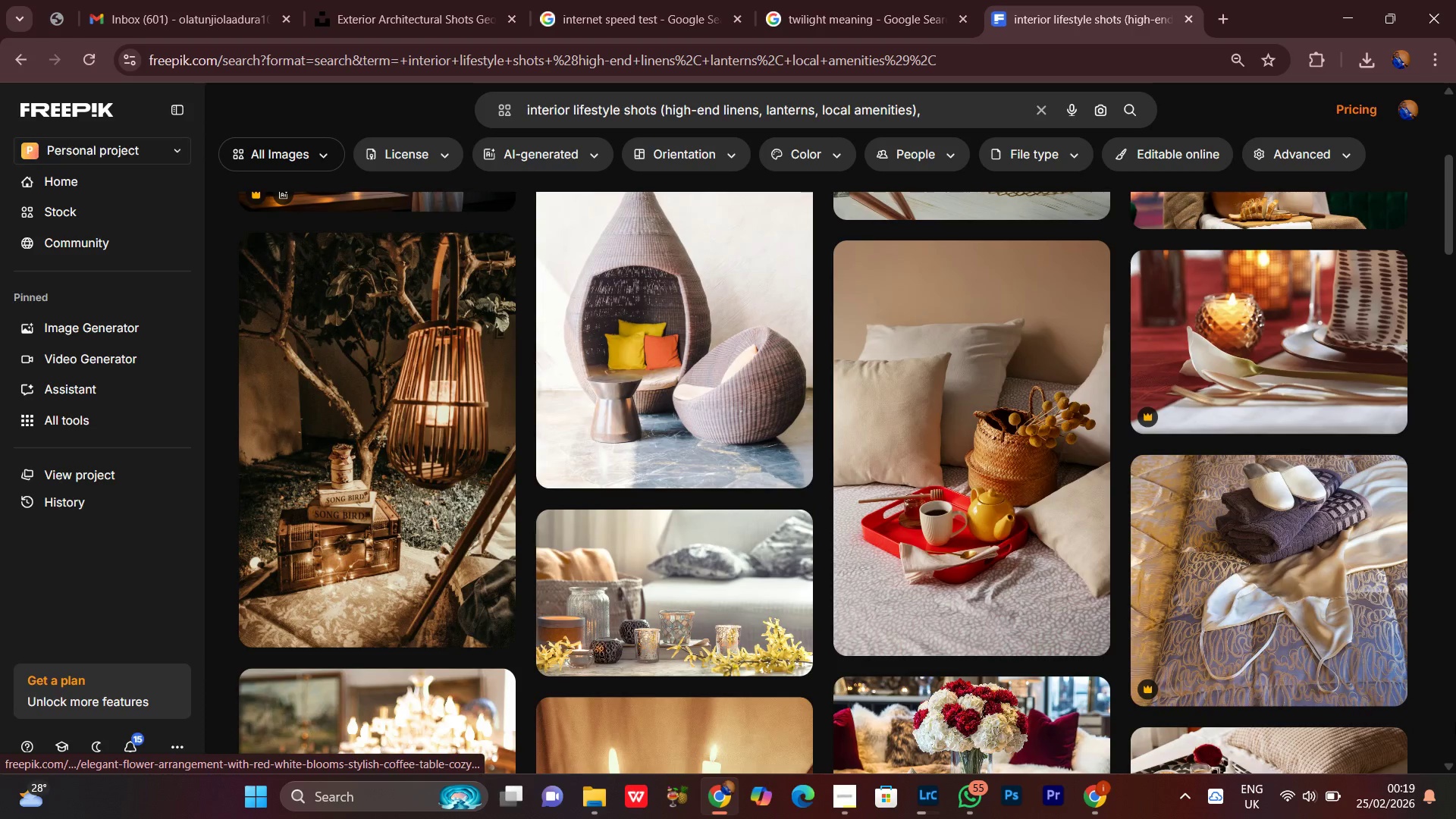 
double_click([1451, 712])
 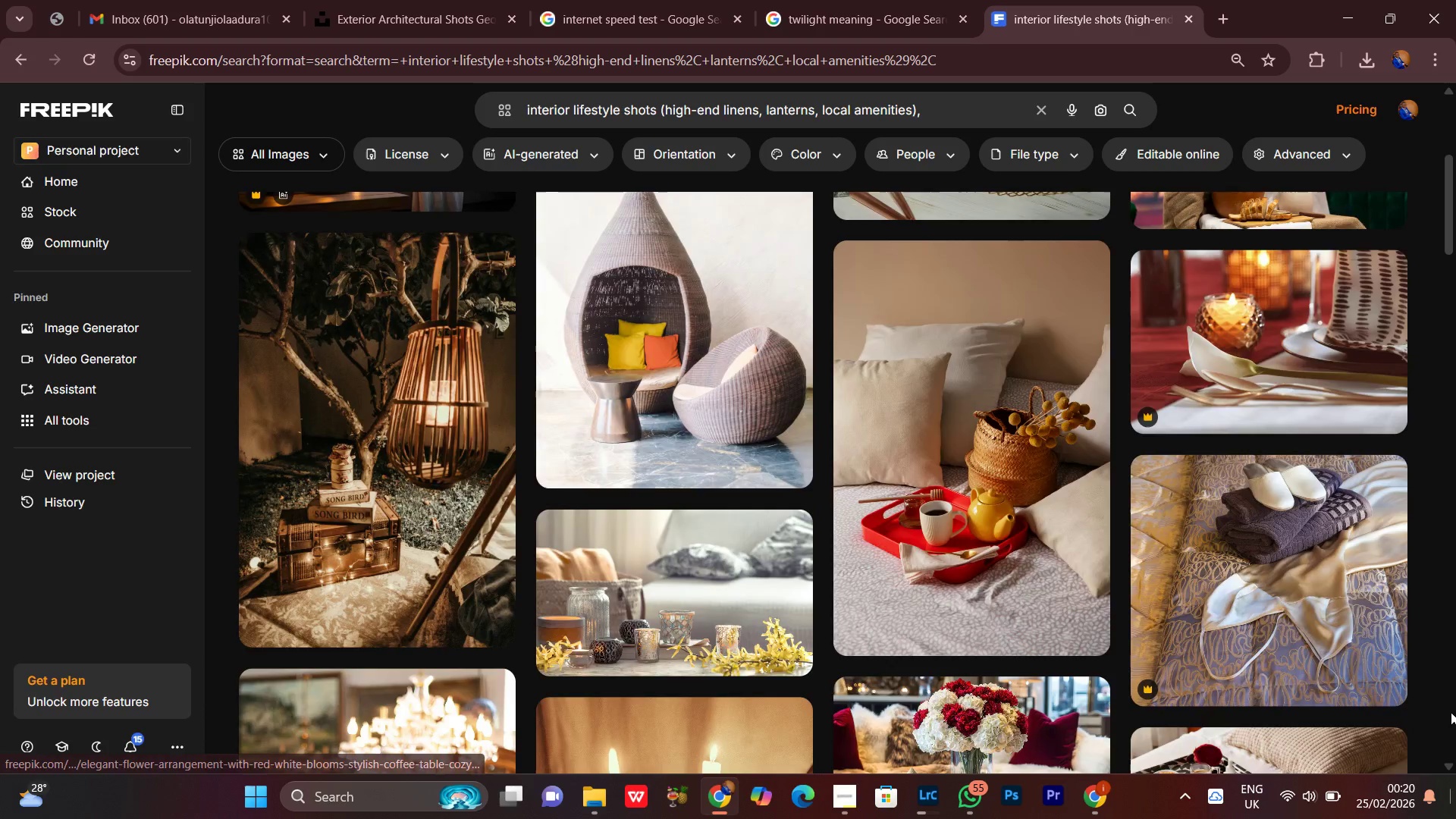 
left_click_drag(start_coordinate=[1445, 772], to_coordinate=[1450, 803])
 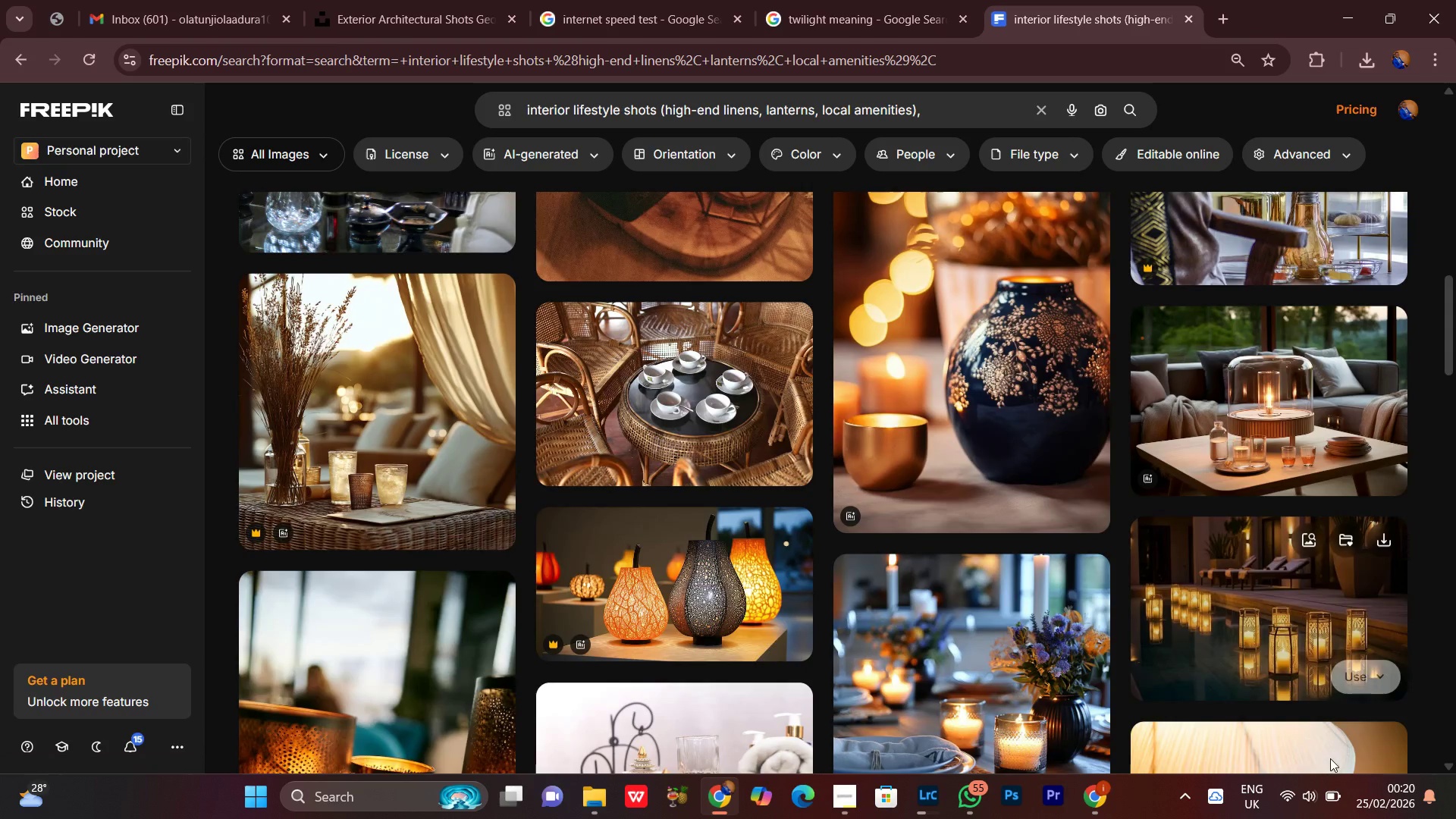 
scroll: coordinate [1443, 773], scroll_direction: down, amount: 3.0
 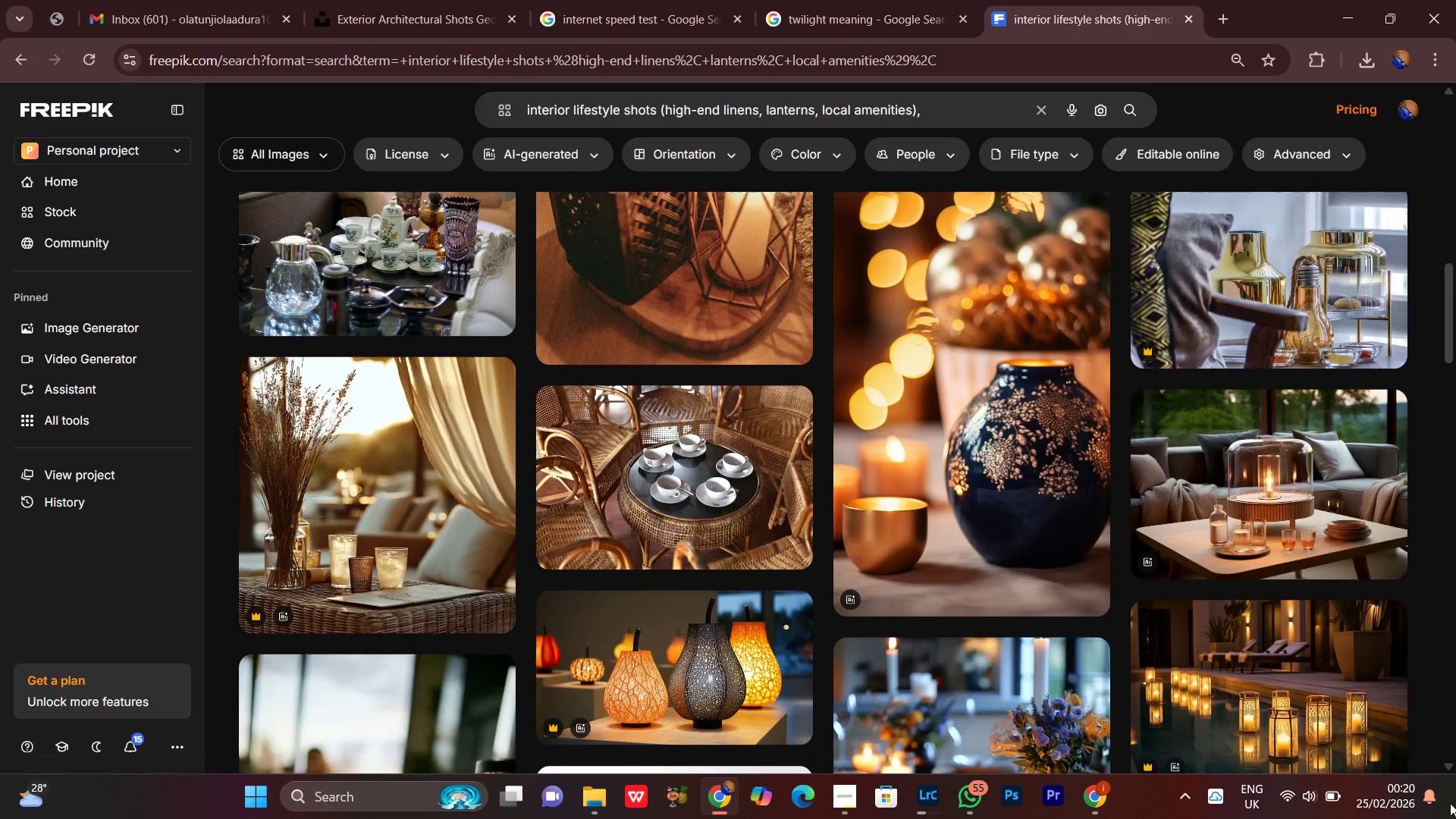 
left_click_drag(start_coordinate=[1330, 651], to_coordinate=[1330, 758])
 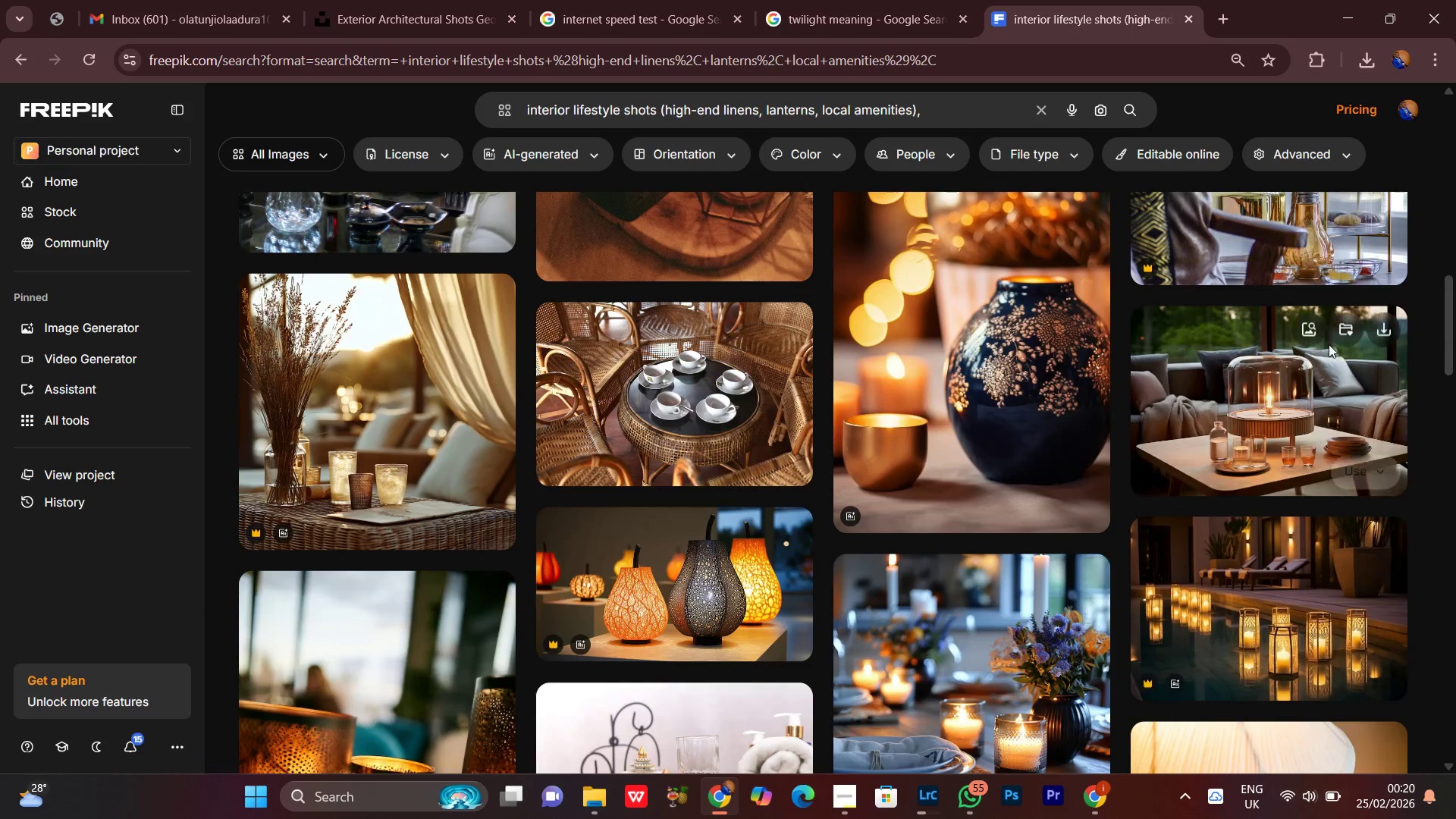 
left_click_drag(start_coordinate=[1329, 344], to_coordinate=[1340, 319])
 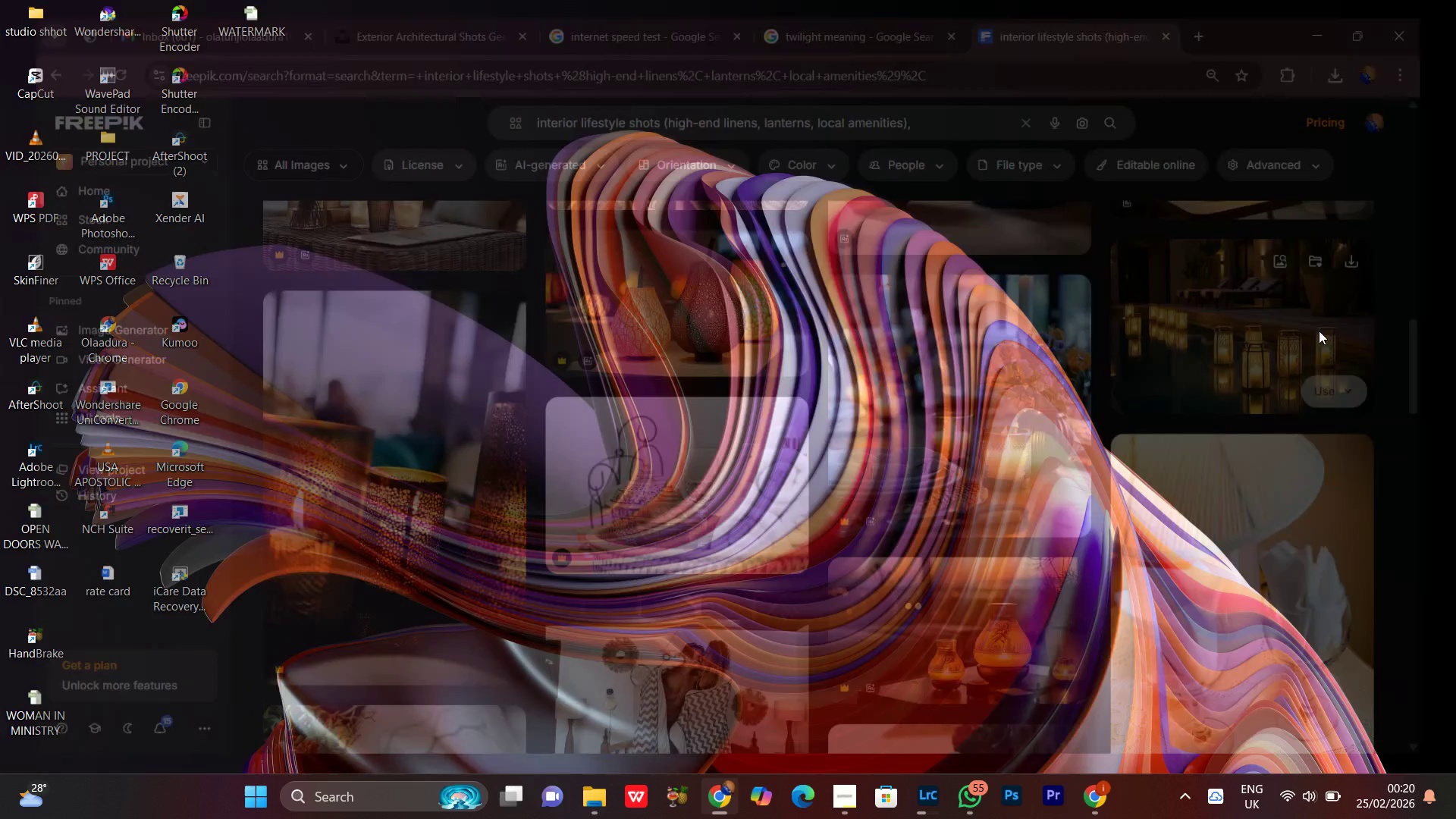 
left_click_drag(start_coordinate=[1326, 342], to_coordinate=[1326, 394])
 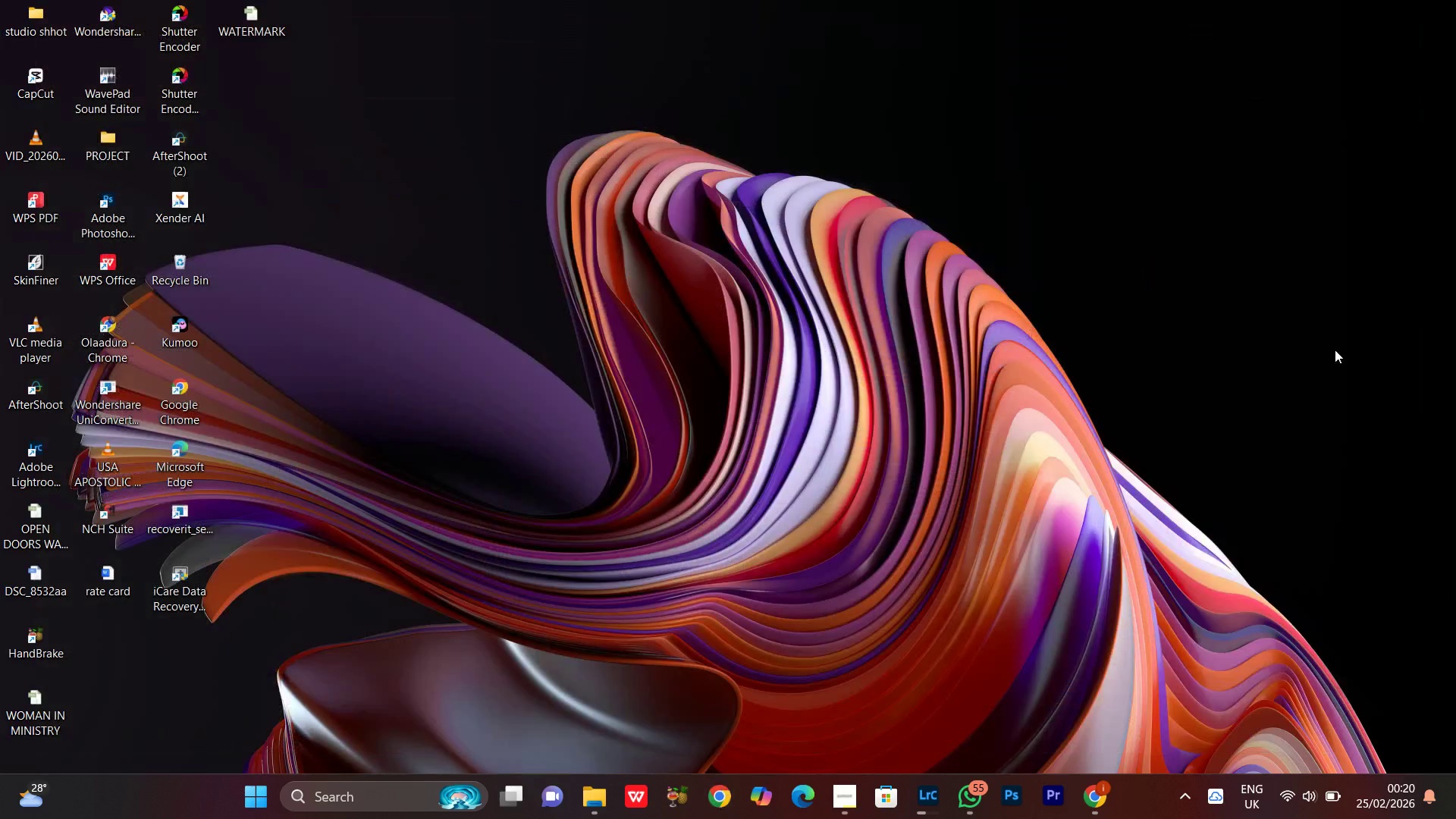 
scroll: coordinate [1332, 380], scroll_direction: down, amount: 3.0
 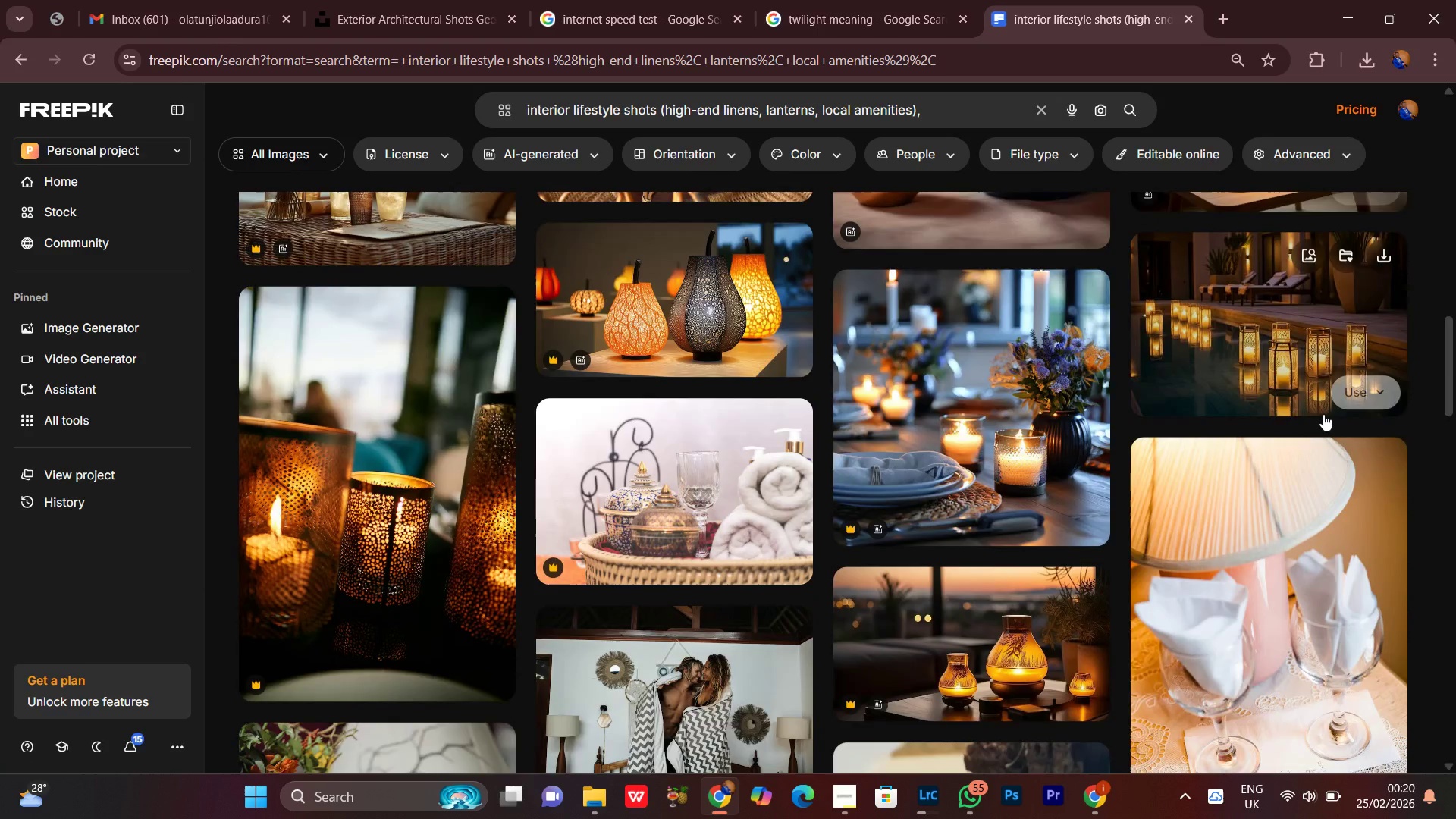 
double_click([1335, 350])
 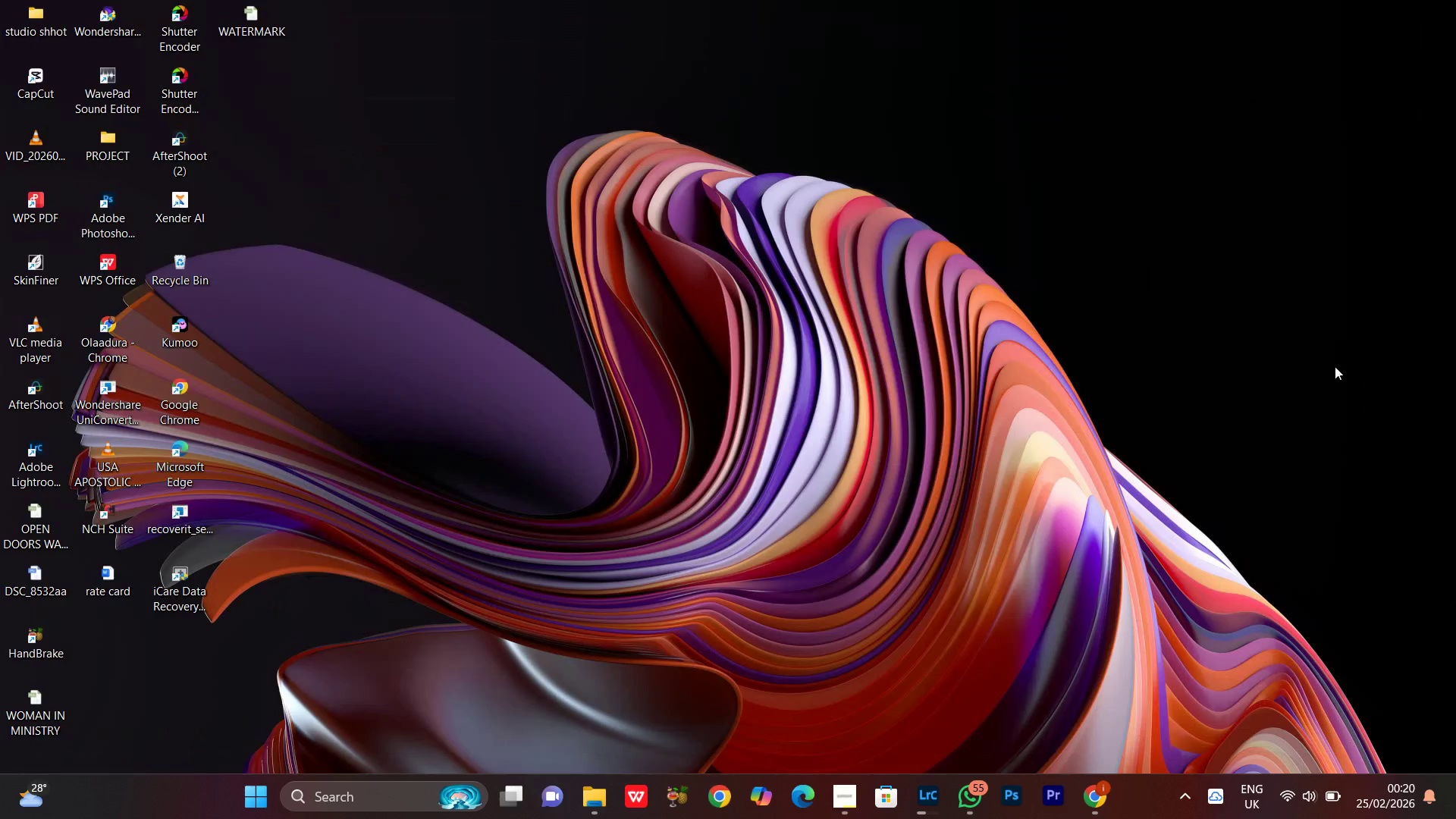 
triple_click([1335, 350])
 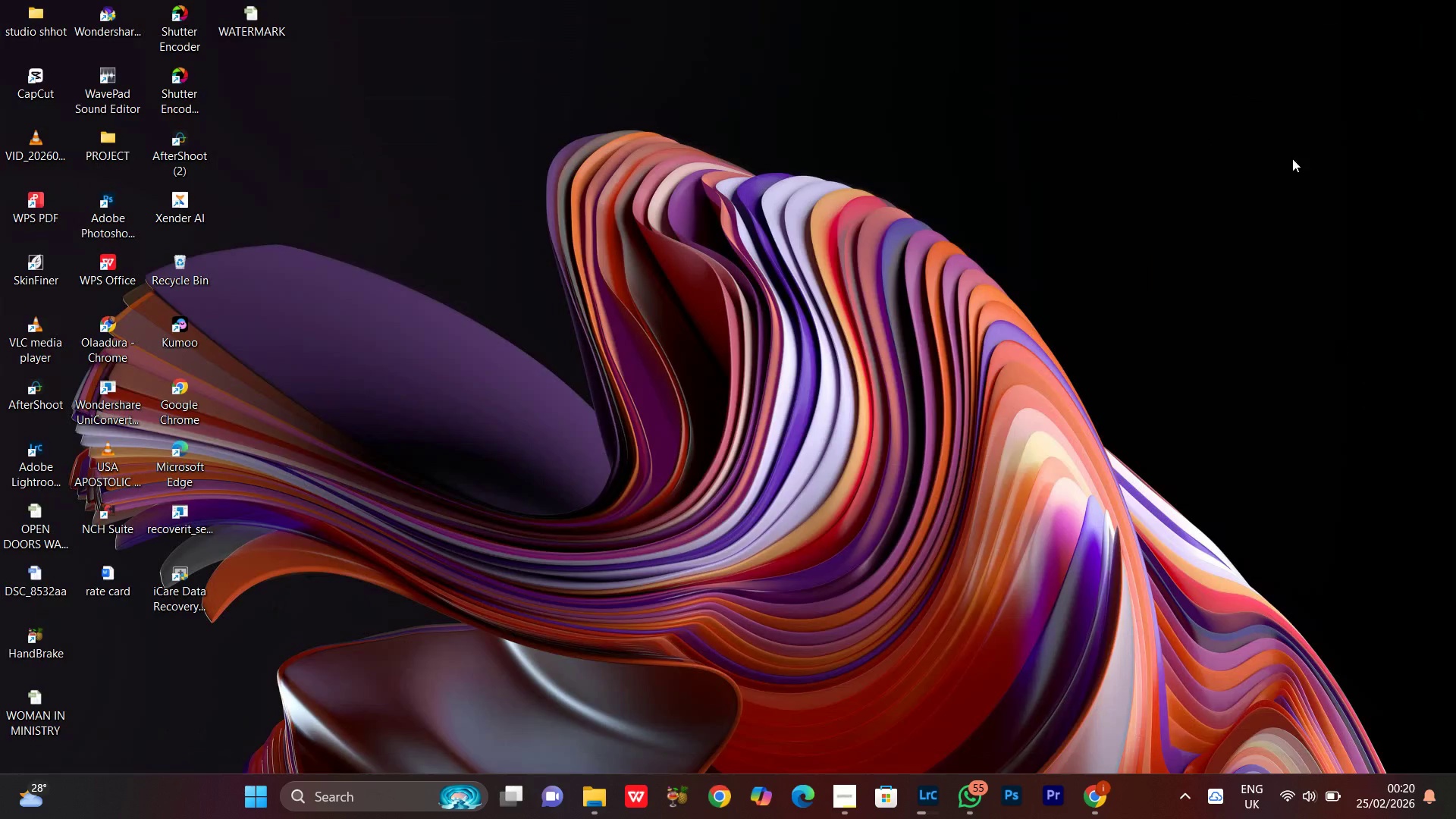 
left_click_drag(start_coordinate=[1335, 350], to_coordinate=[1335, 366])
 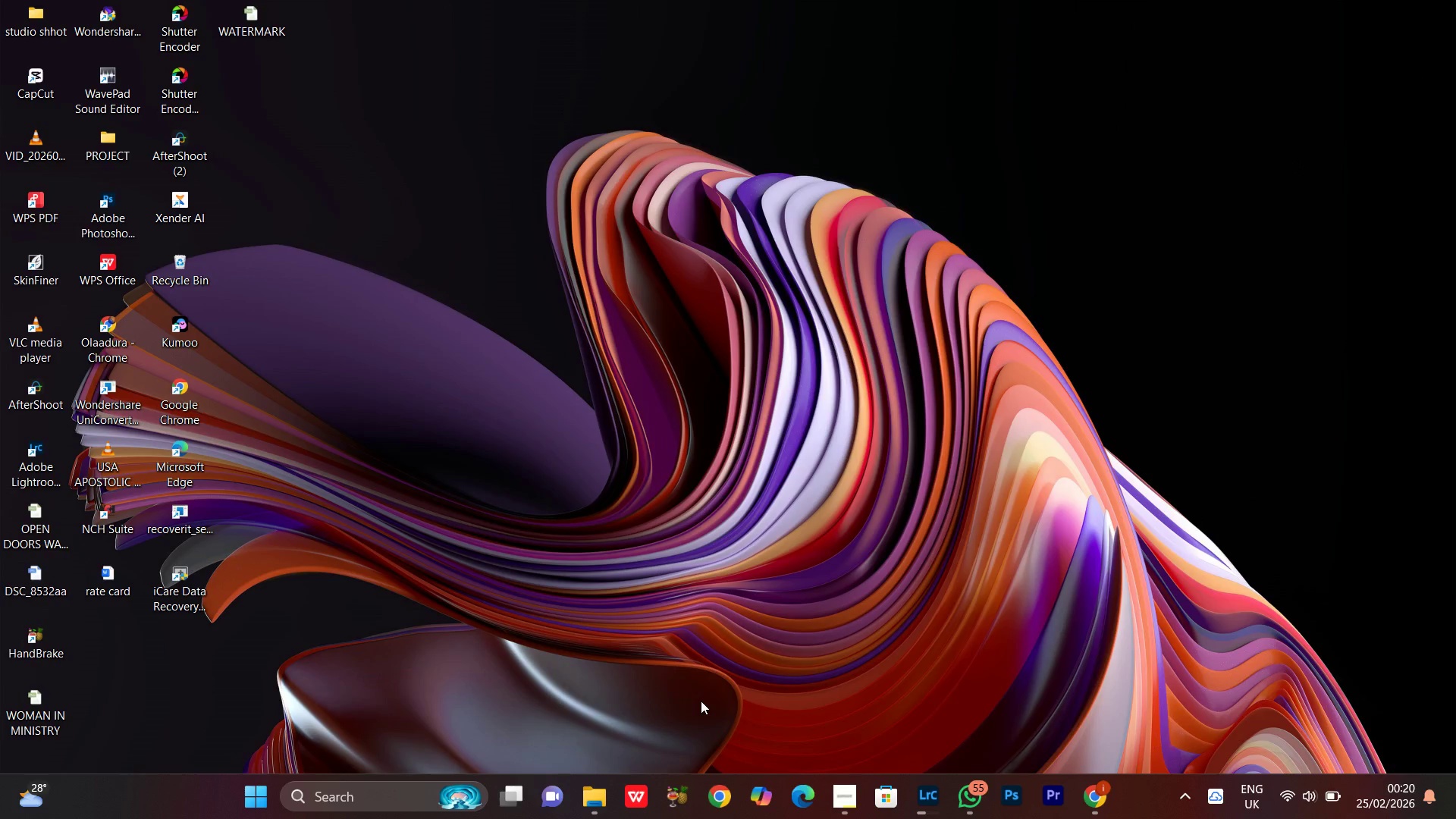 
left_click_drag(start_coordinate=[924, 676], to_coordinate=[993, 672])
 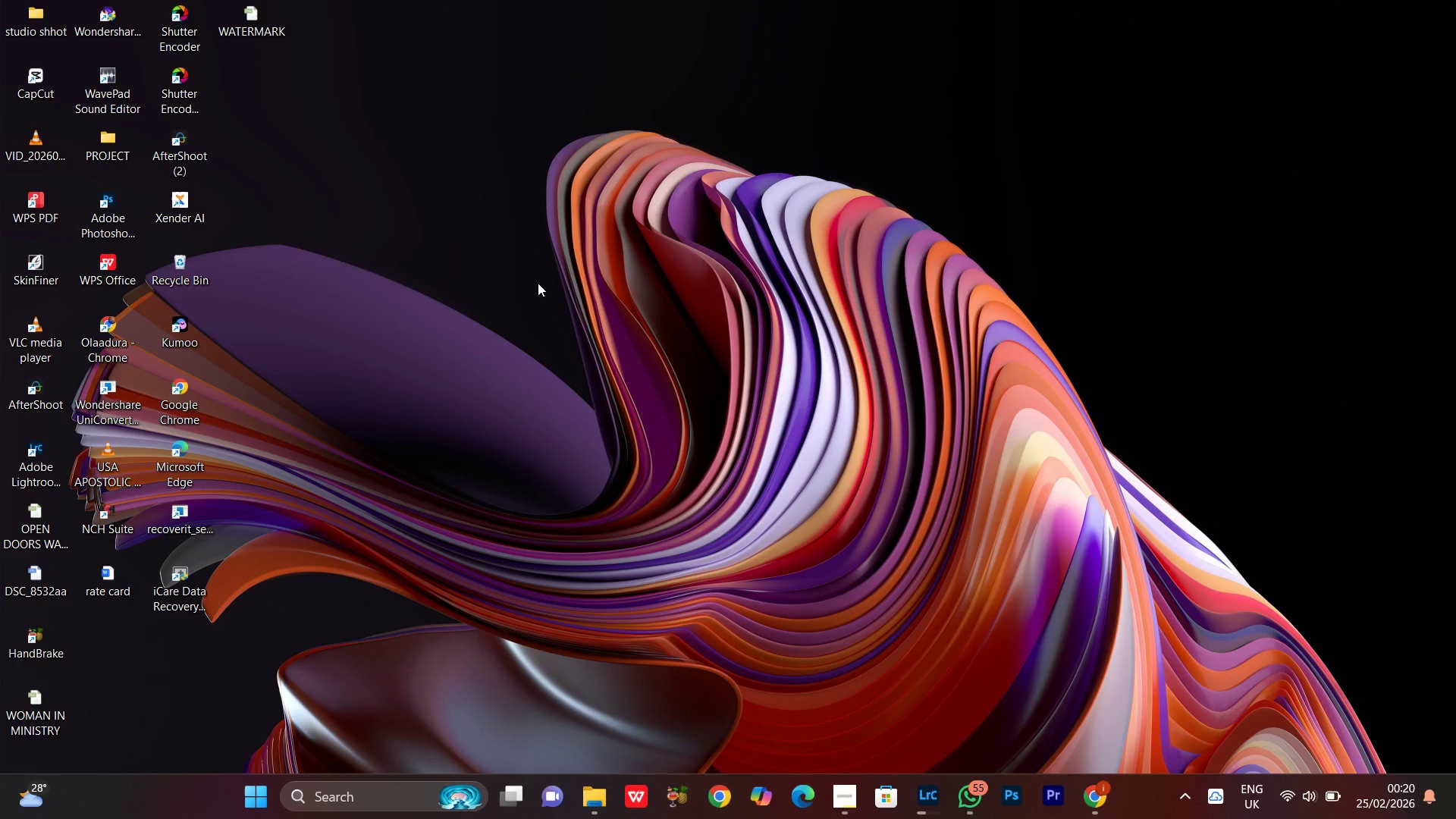 
right_click([529, 262])
 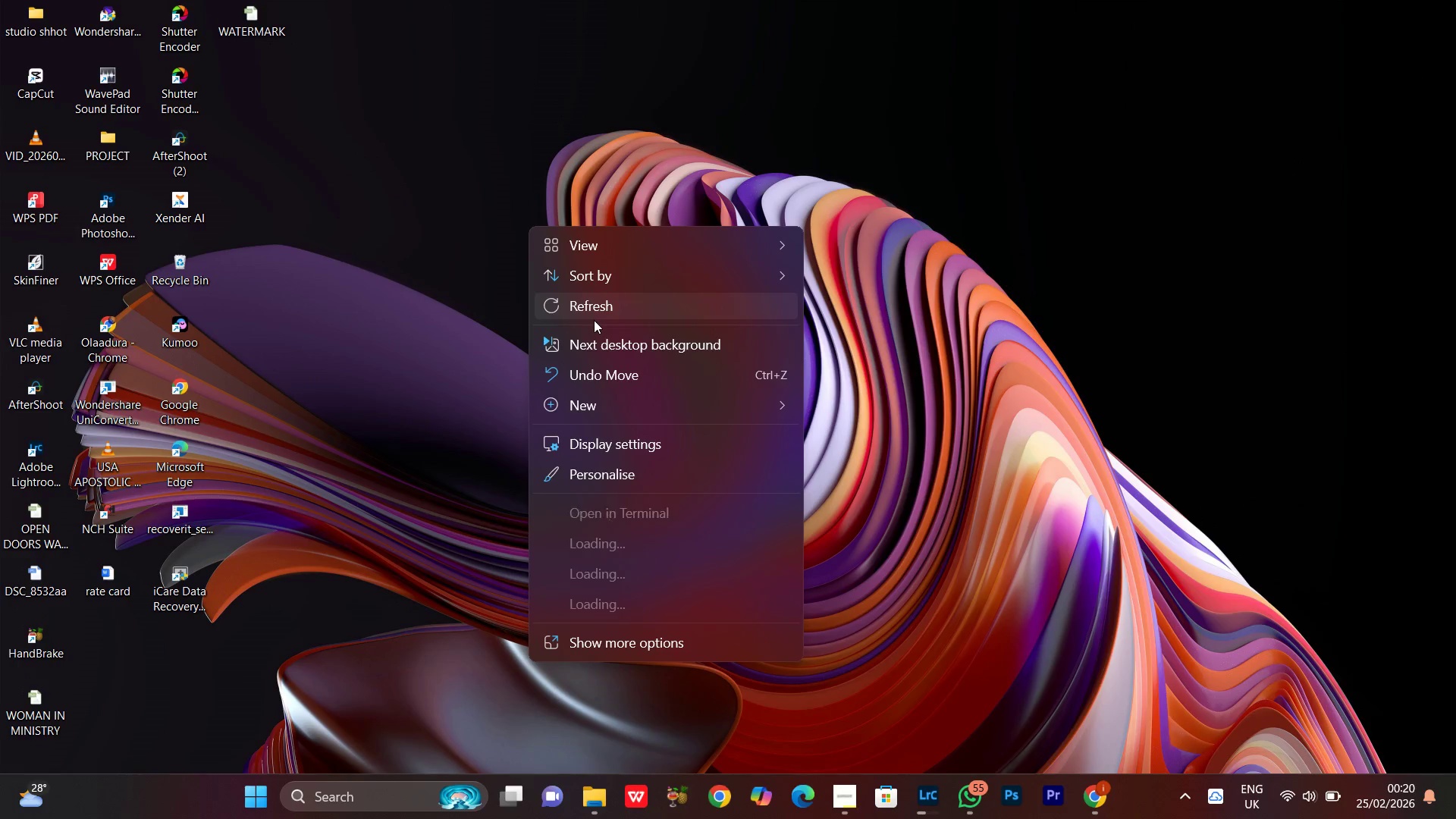 
left_click([599, 300])
 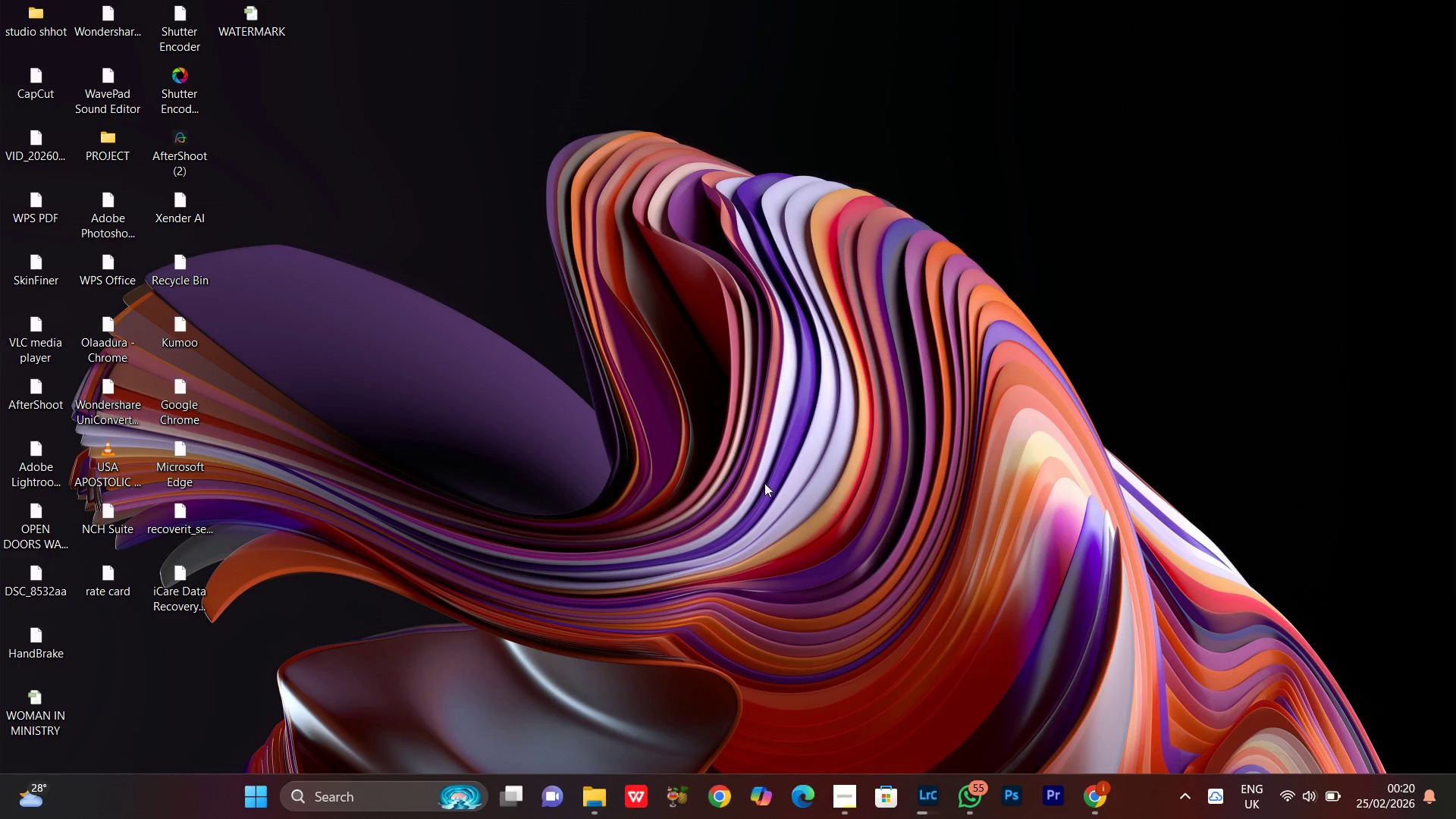 
left_click_drag(start_coordinate=[778, 648], to_coordinate=[791, 763])
 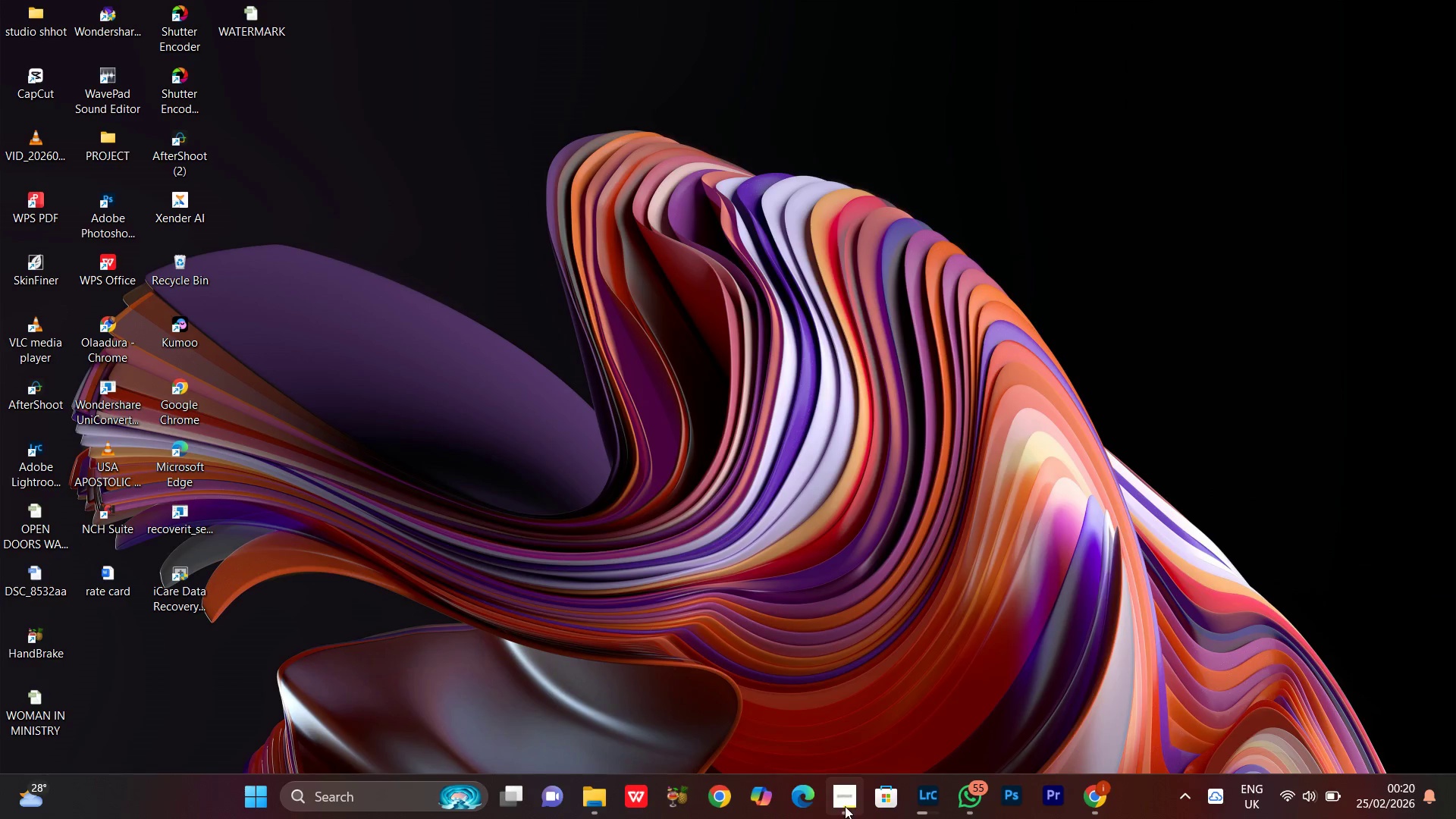 
left_click([844, 805])